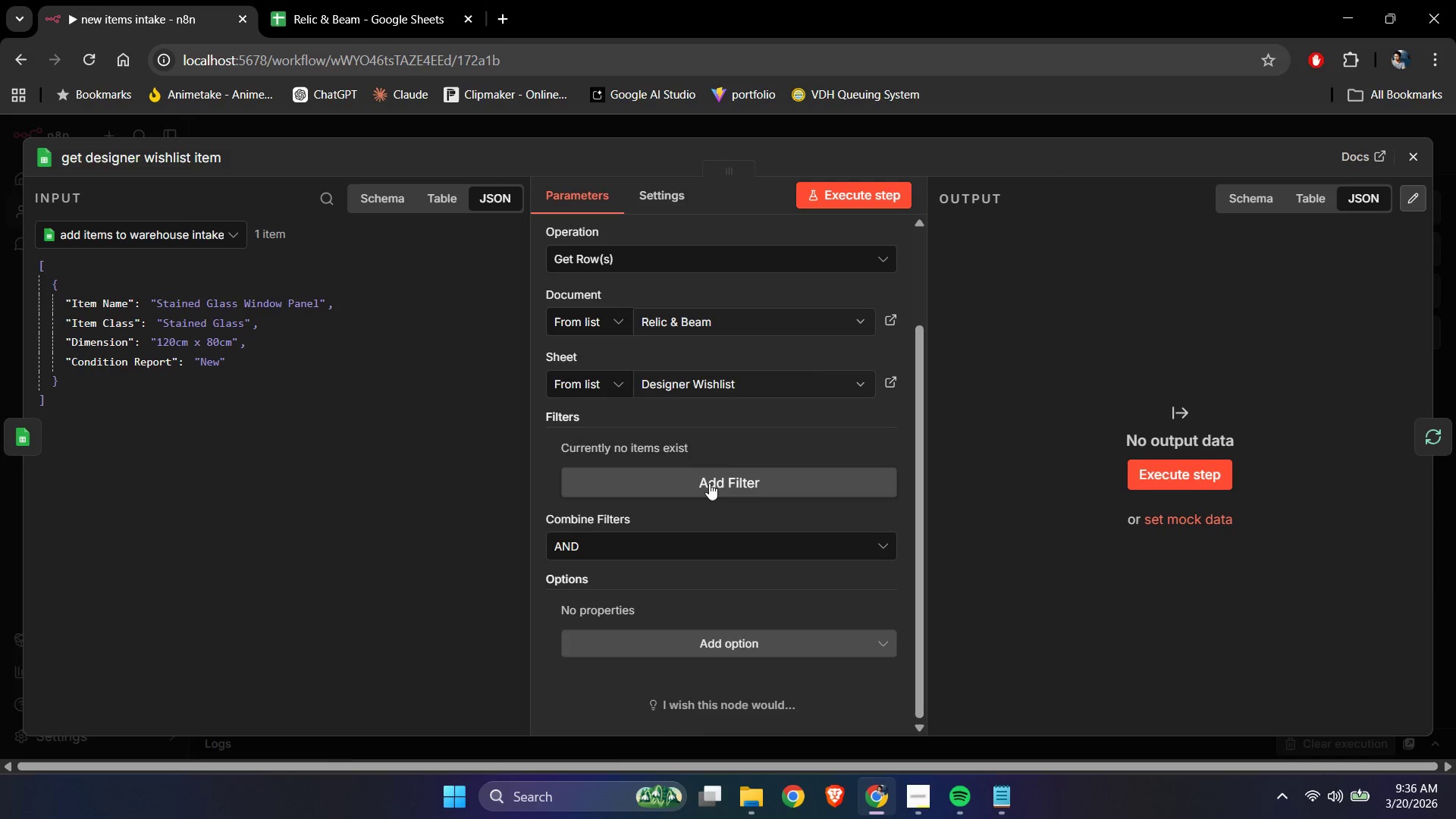 
left_click([709, 483])
 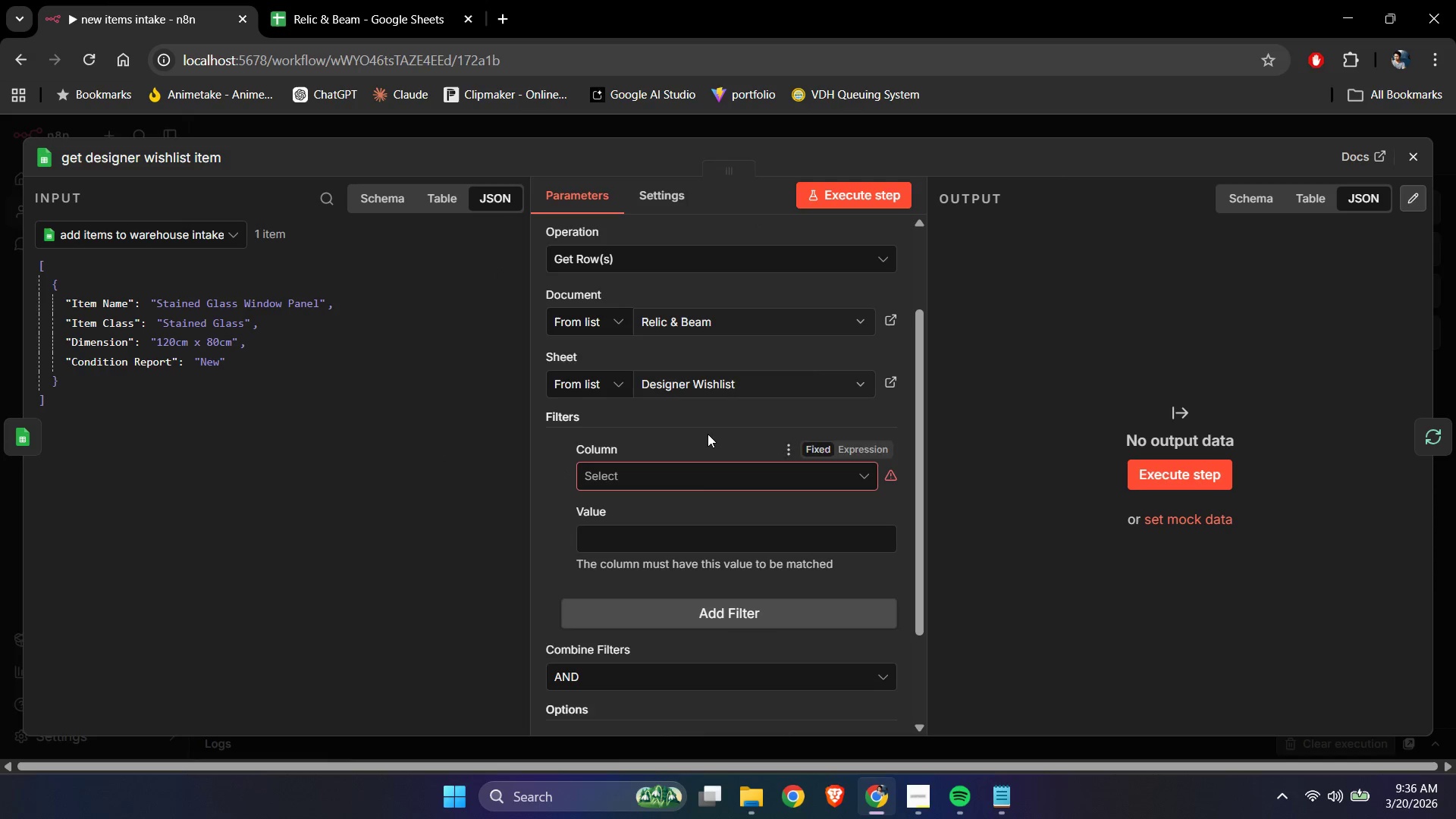 
double_click([709, 477])
 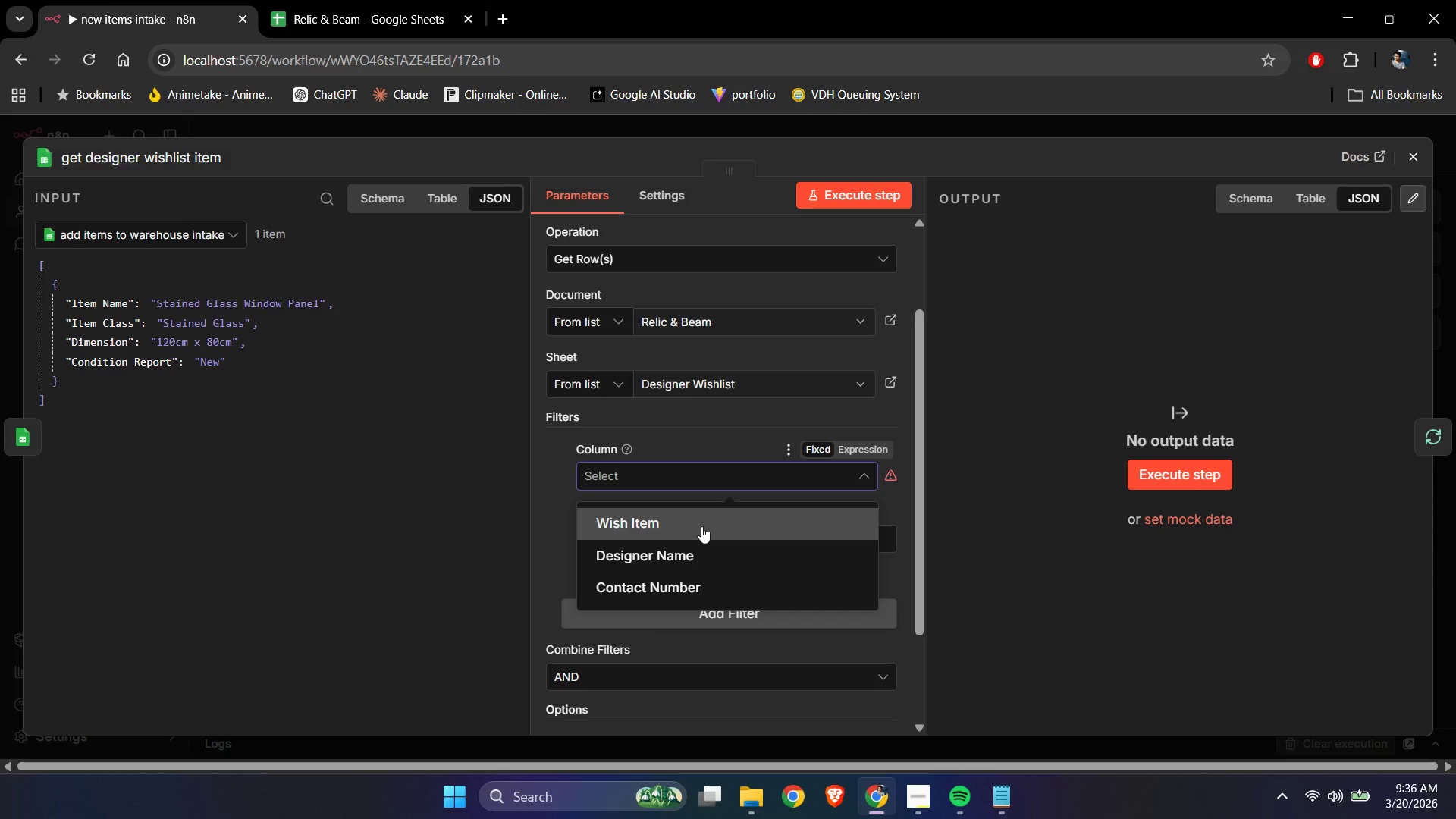 
left_click([701, 526])
 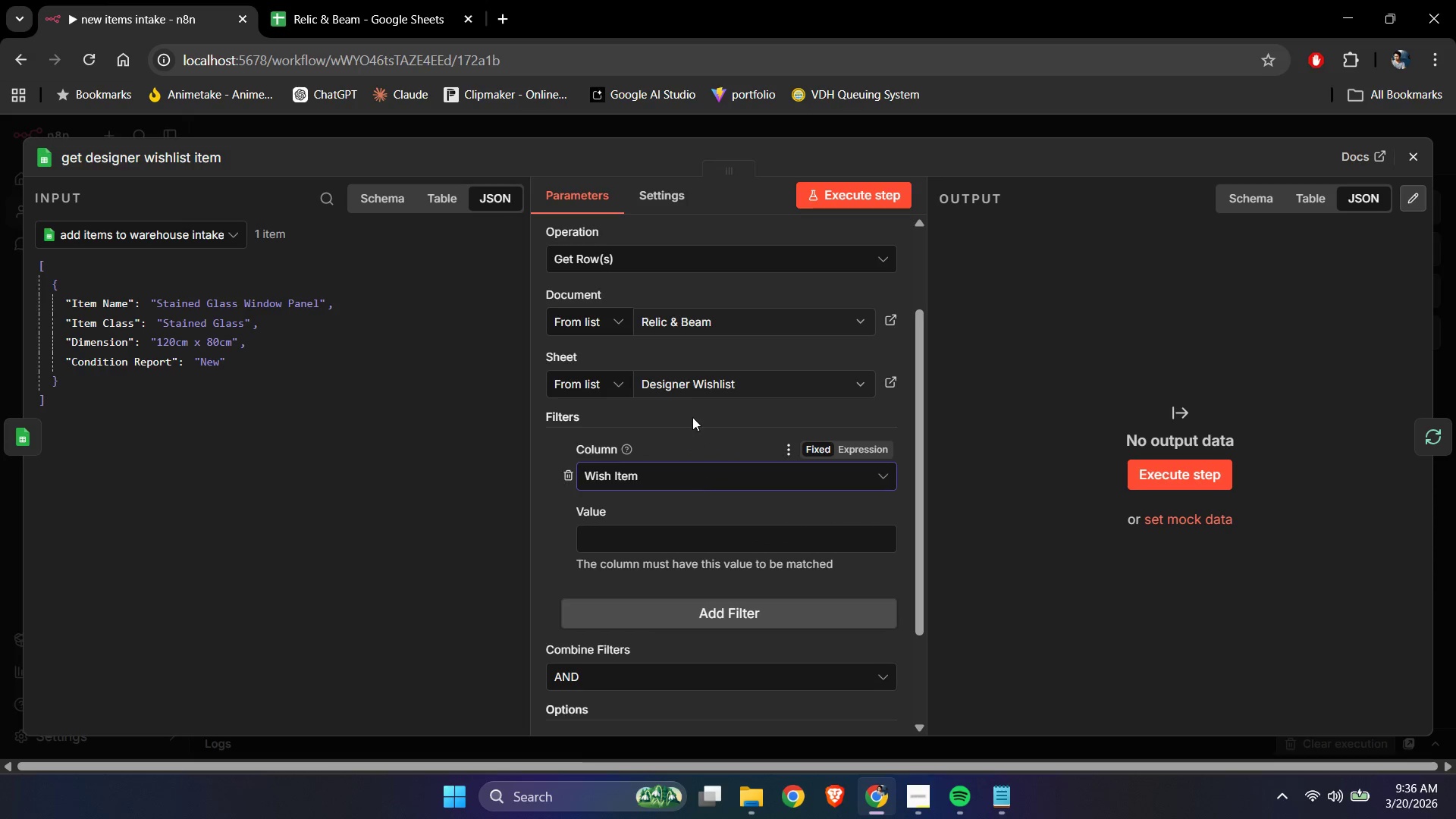 
left_click([692, 413])
 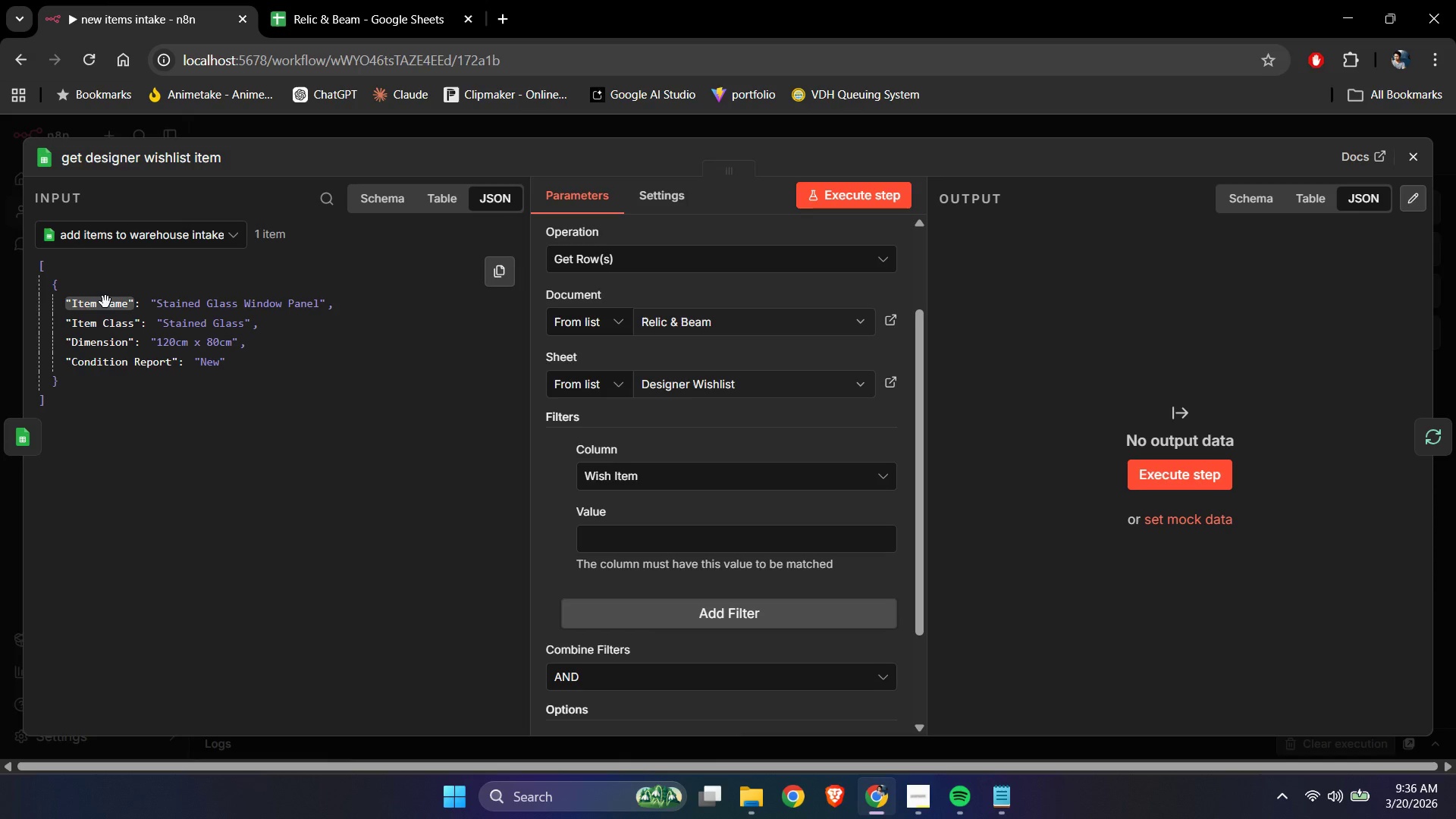 
wait(13.62)
 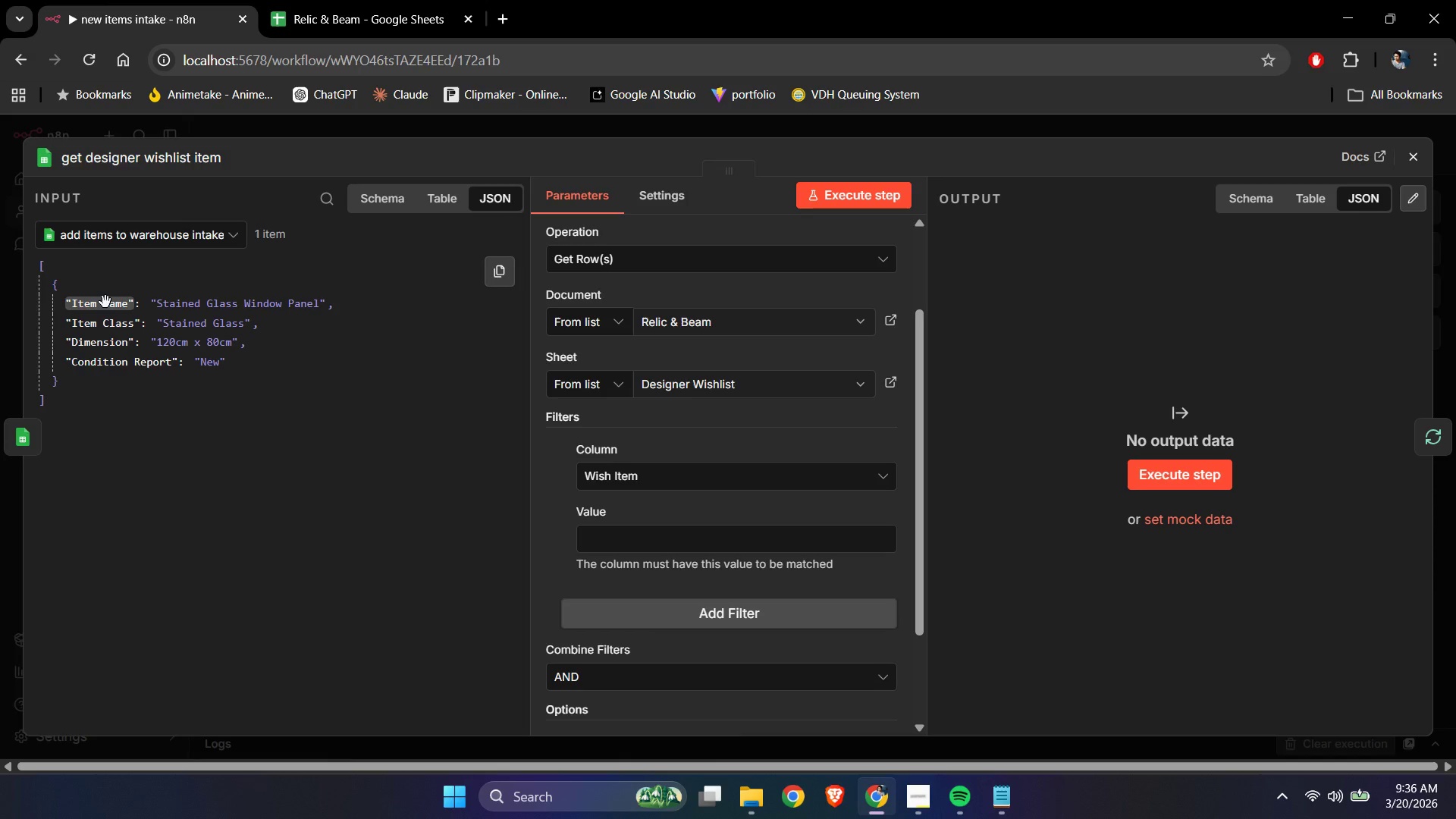 
left_click_drag(start_coordinate=[105, 303], to_coordinate=[622, 537])
 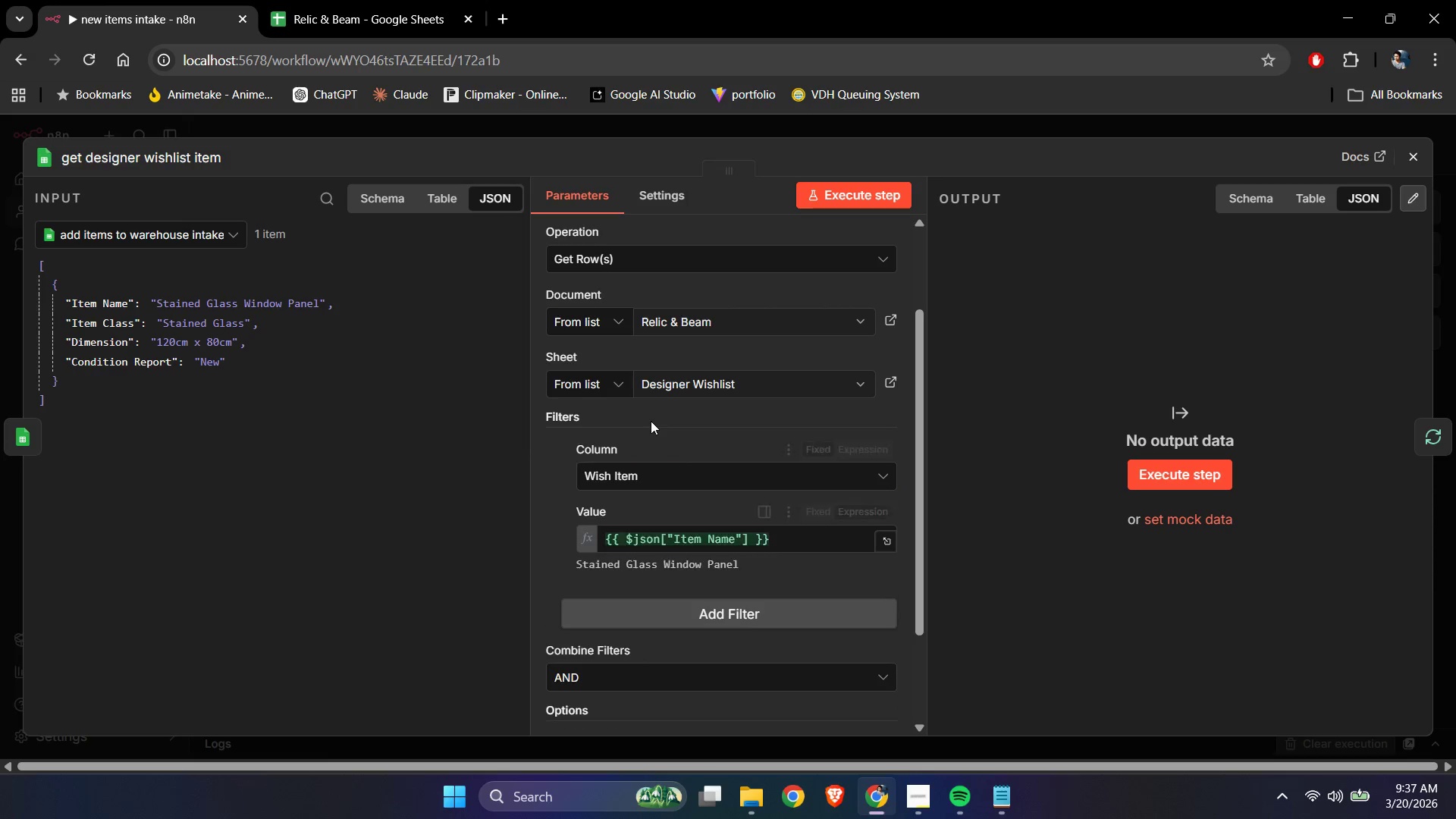 
left_click([651, 421])
 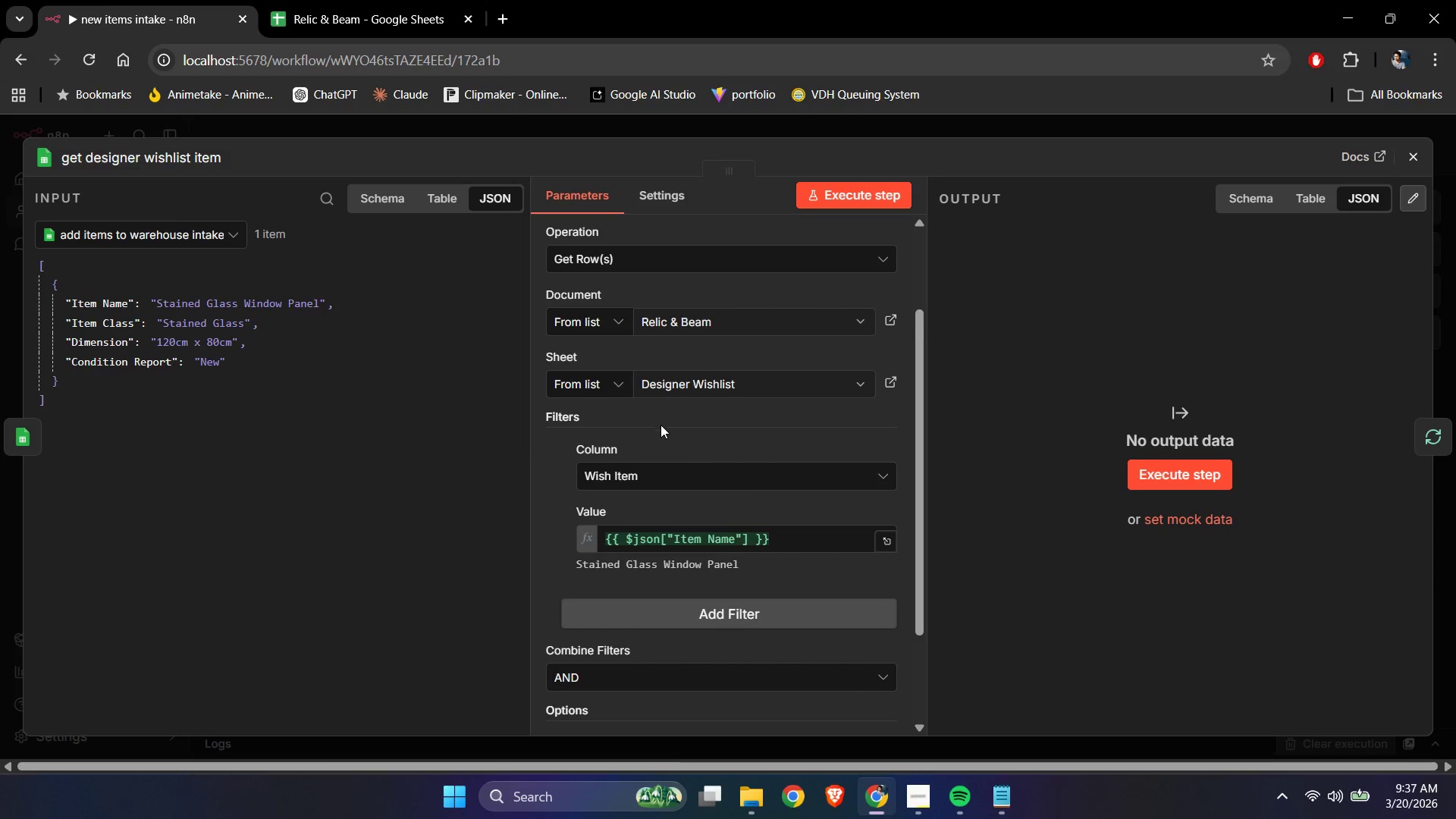 
scroll: coordinate [663, 432], scroll_direction: down, amount: 2.0
 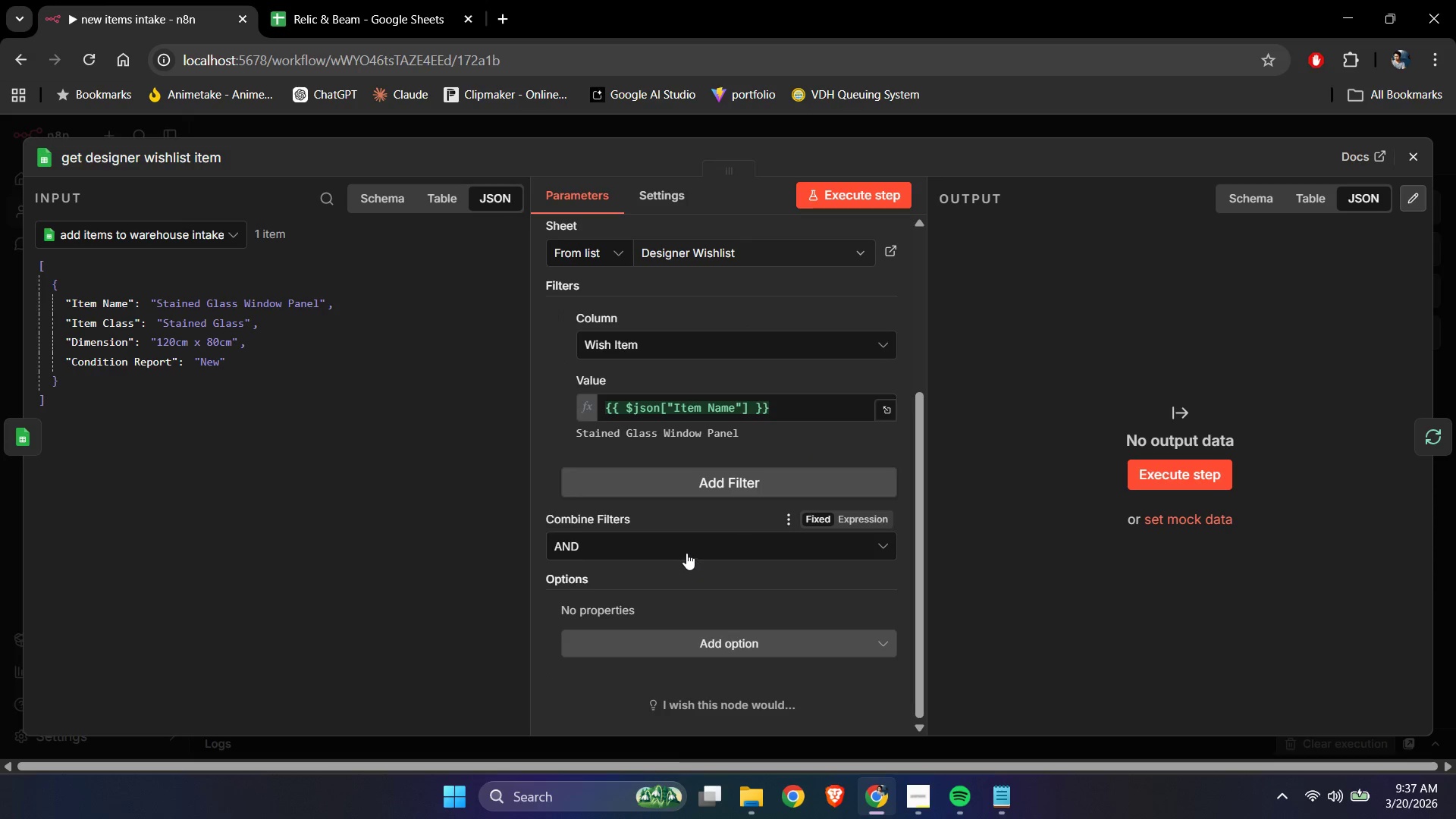 
left_click([686, 553])
 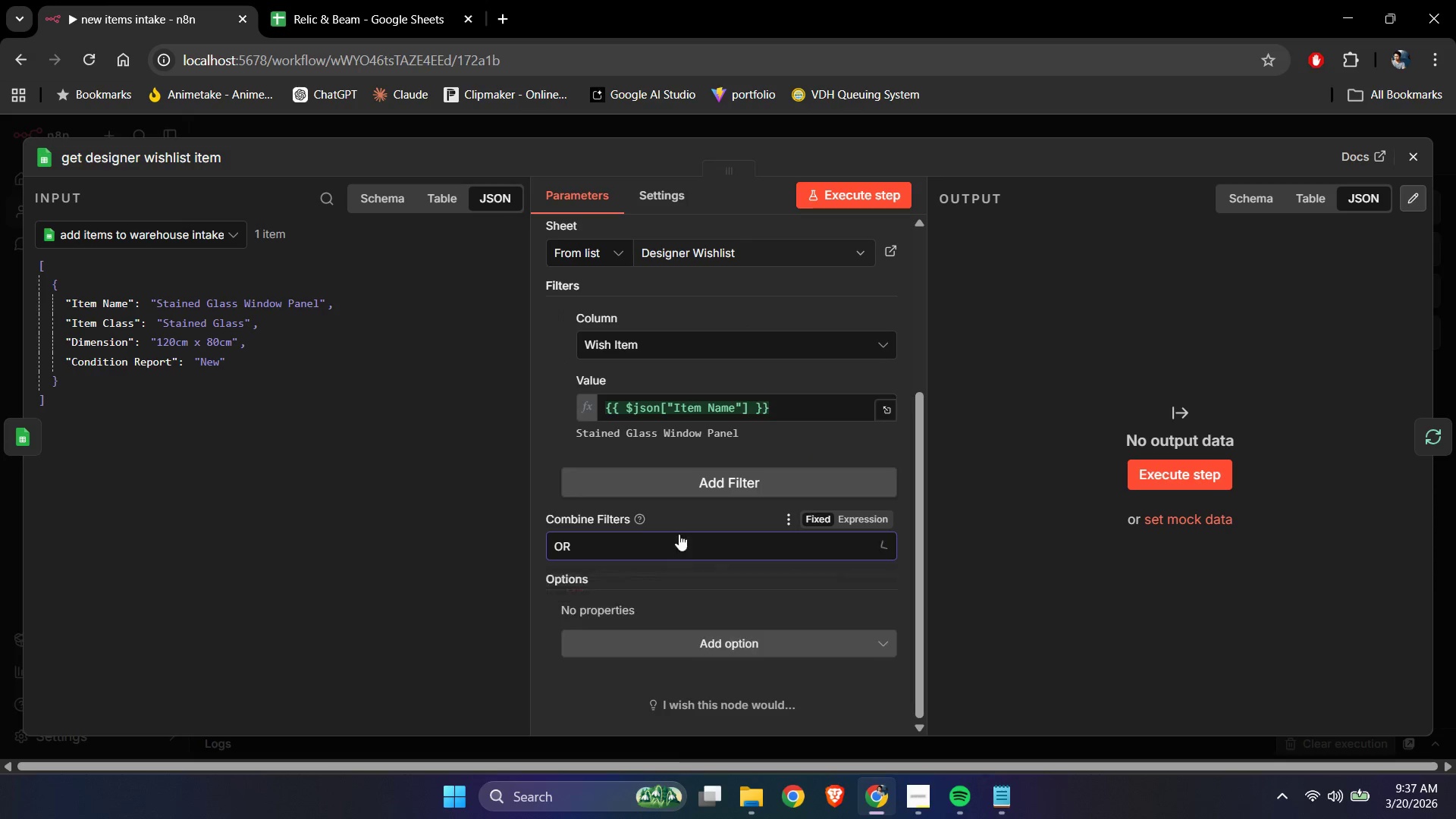 
left_click([676, 488])
 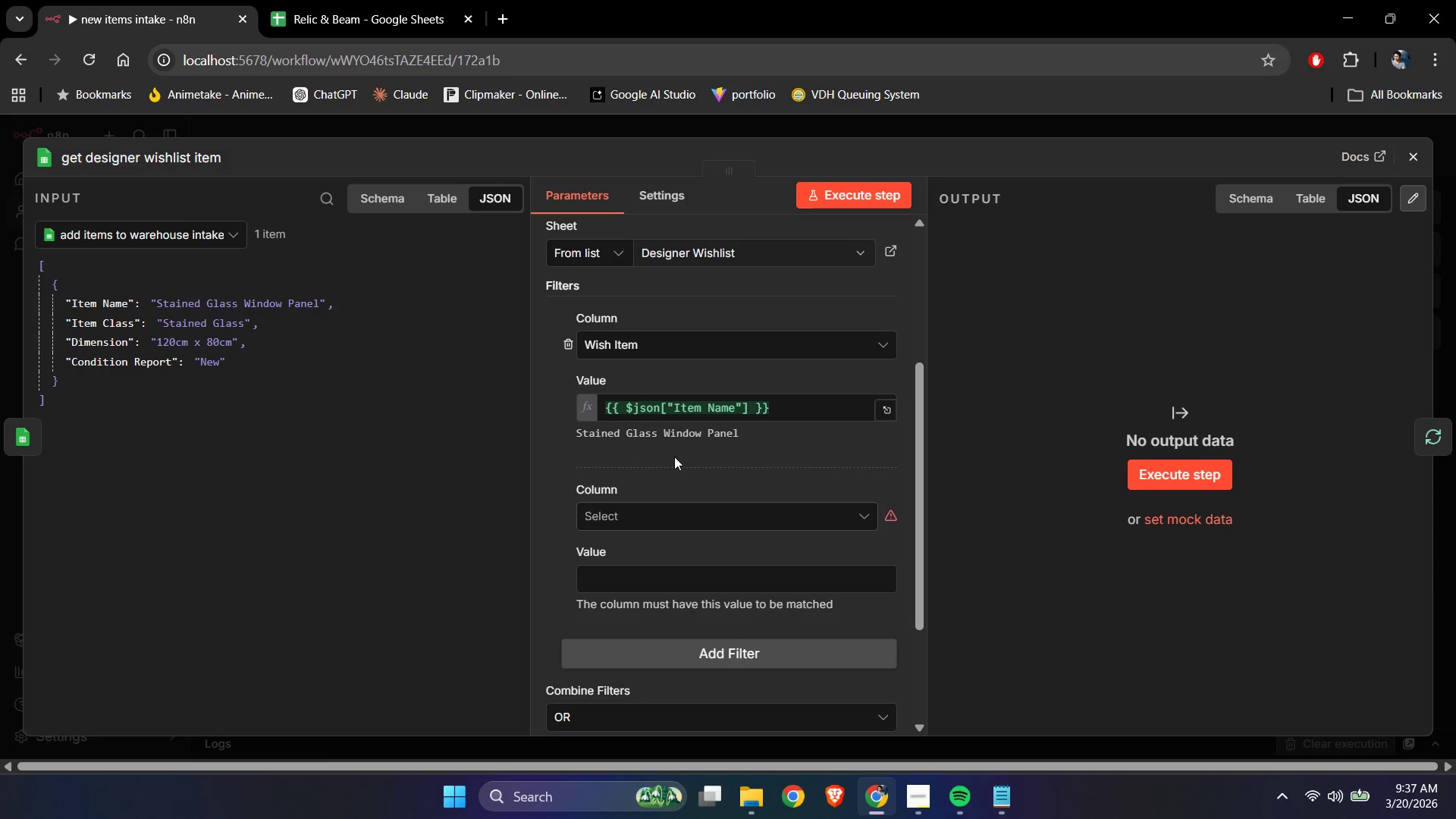 
scroll: coordinate [674, 457], scroll_direction: down, amount: 1.0
 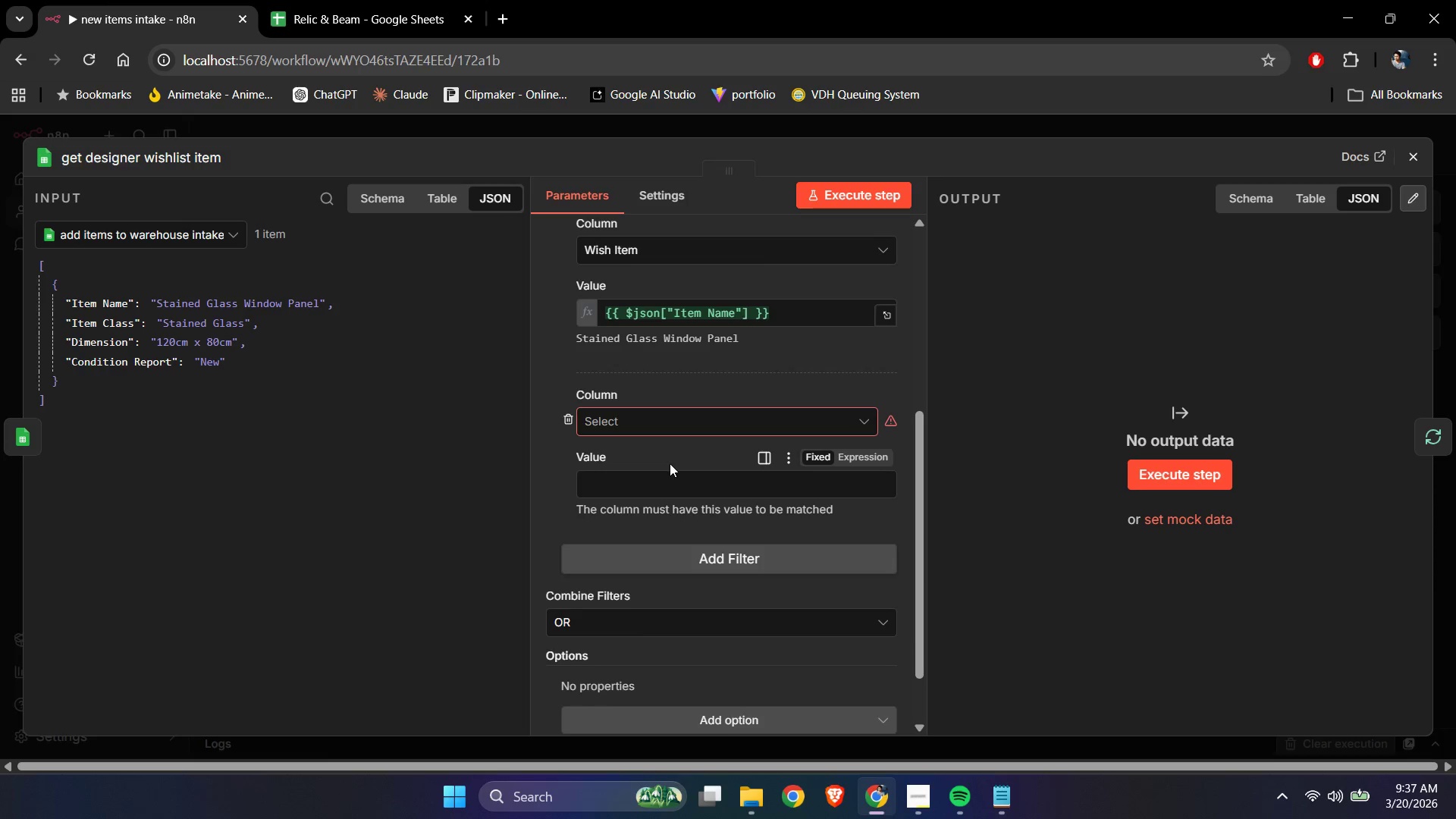 
left_click([664, 476])
 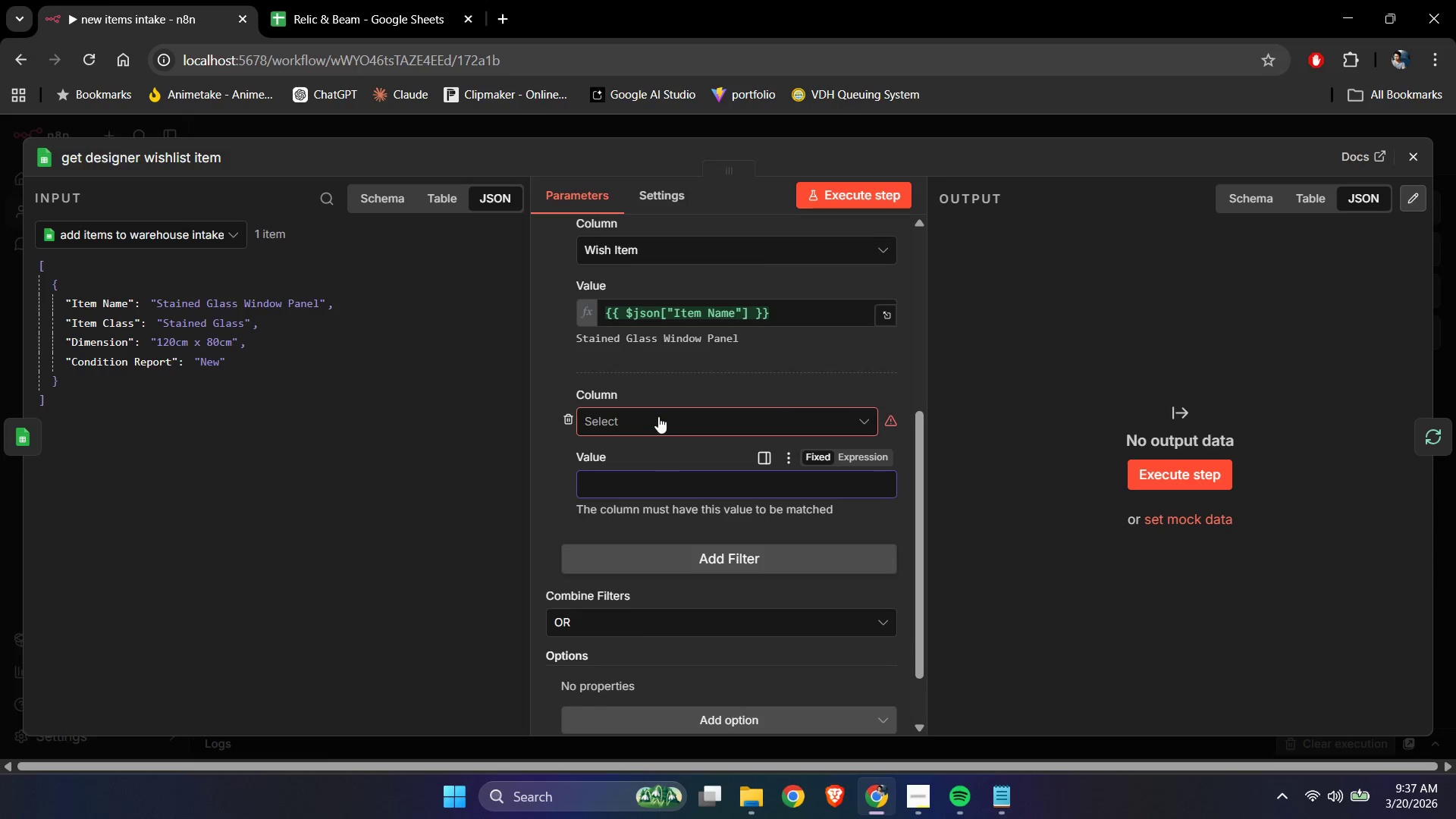 
left_click([658, 416])
 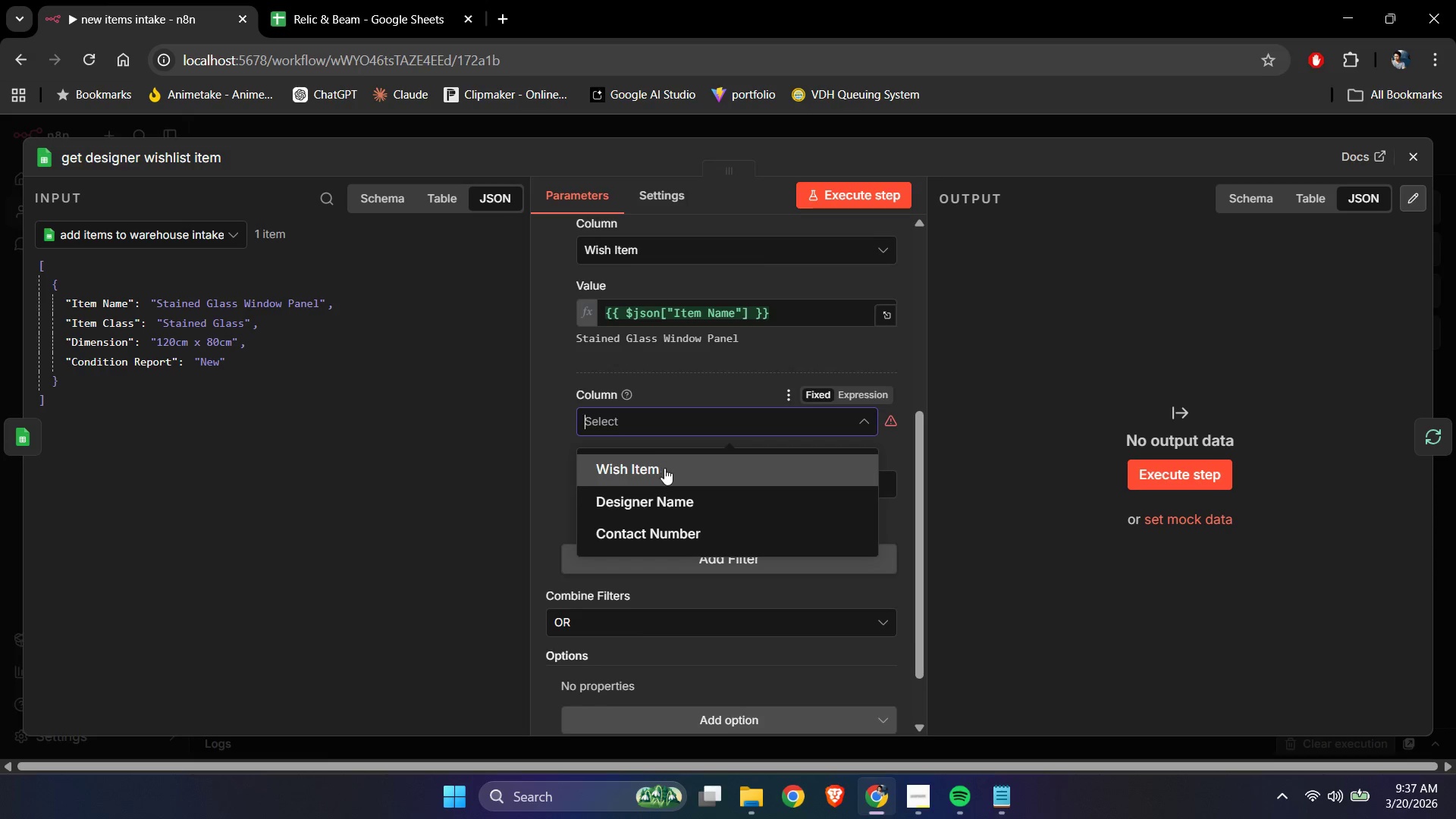 
left_click([667, 472])
 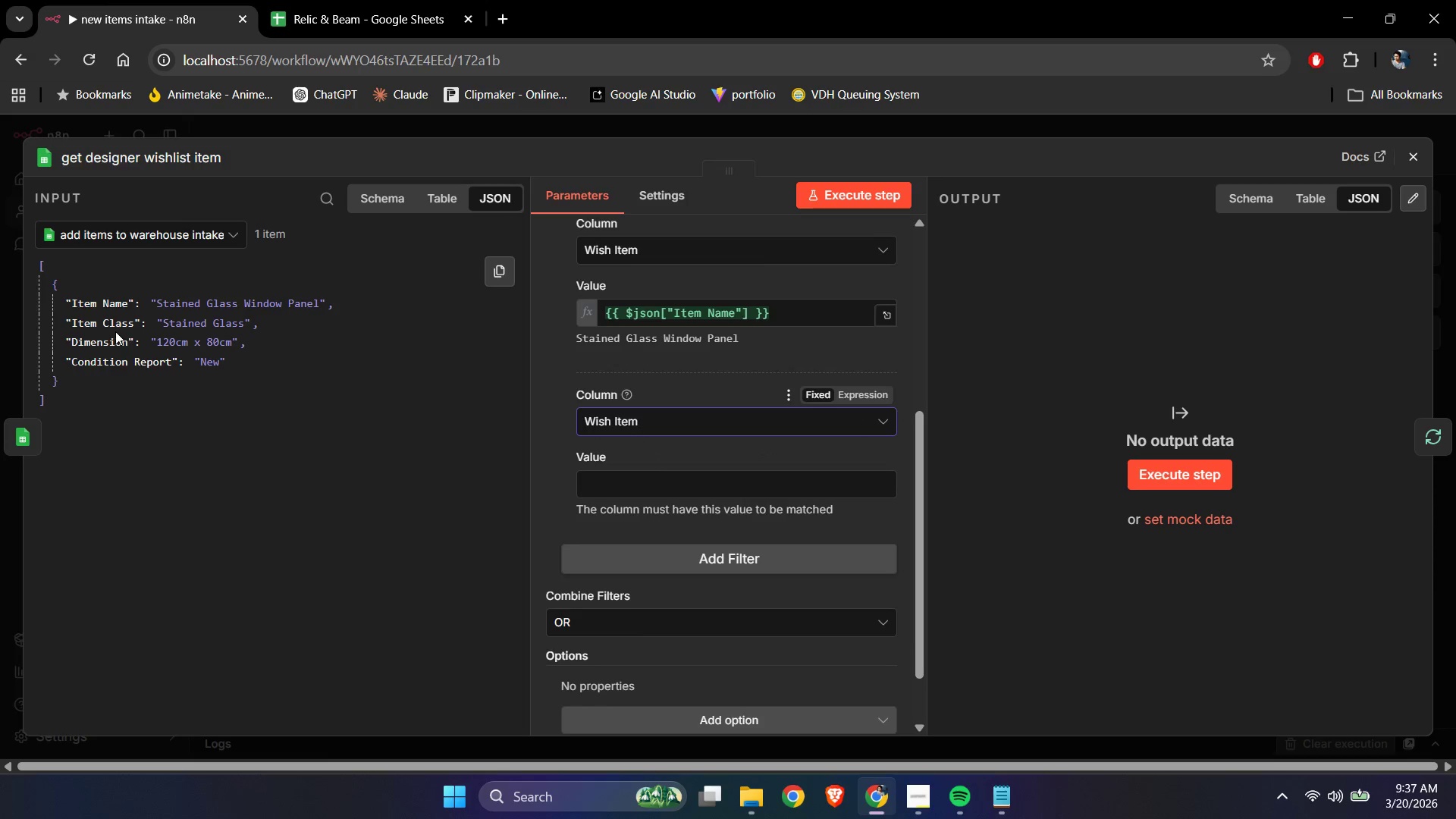 
left_click_drag(start_coordinate=[111, 326], to_coordinate=[608, 490])
 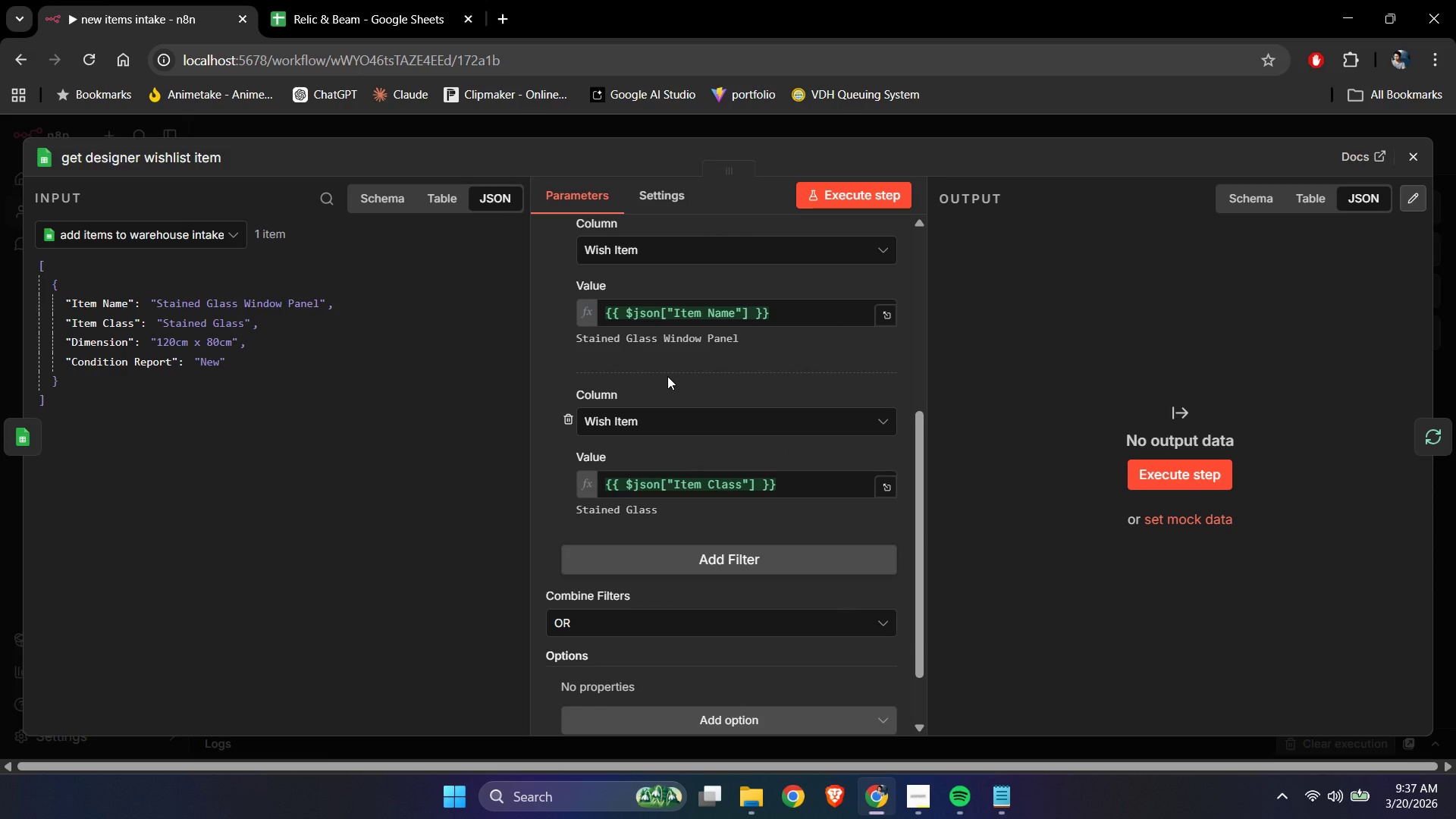 
left_click([667, 376])
 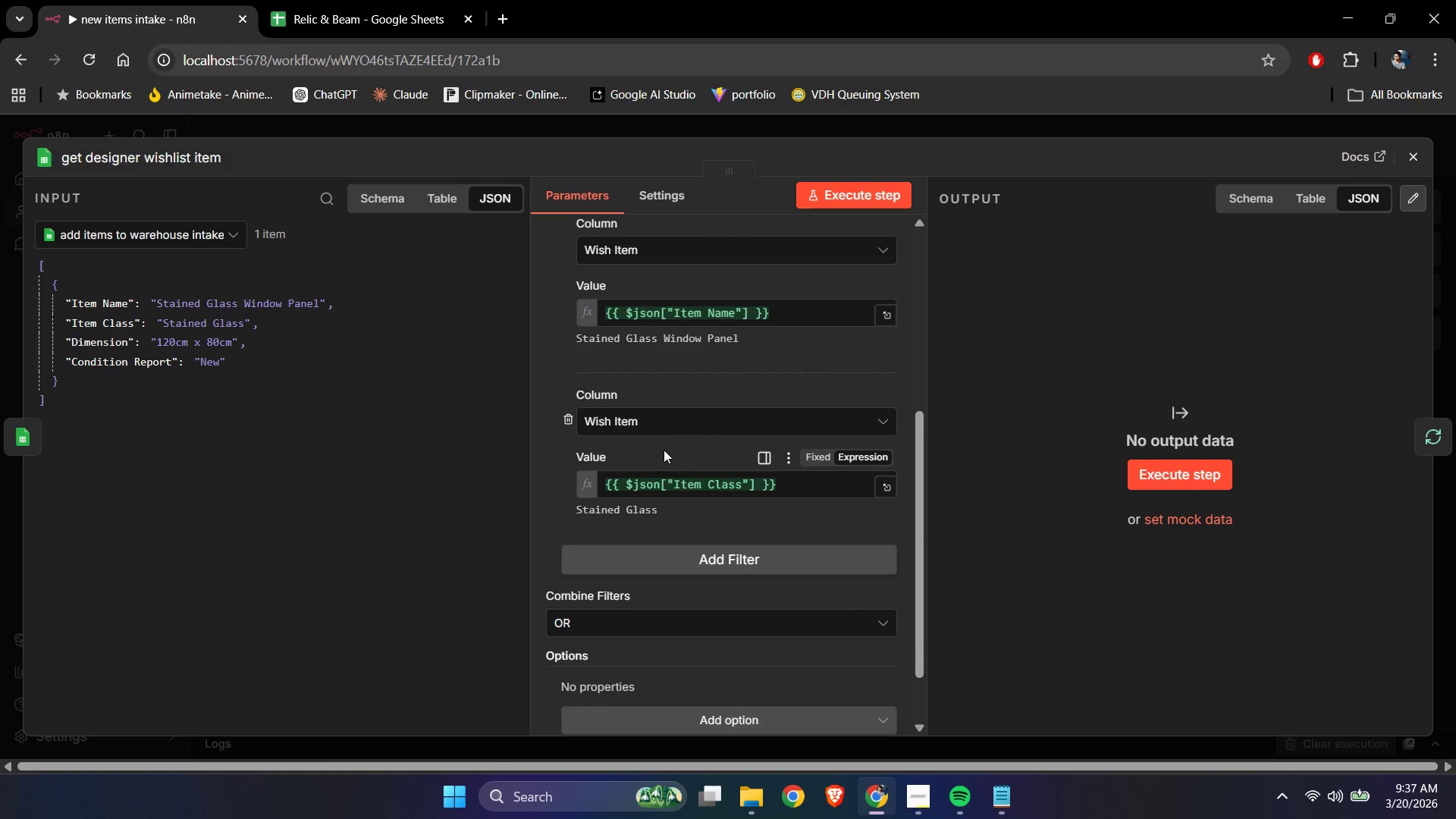 
scroll: coordinate [664, 456], scroll_direction: down, amount: 2.0
 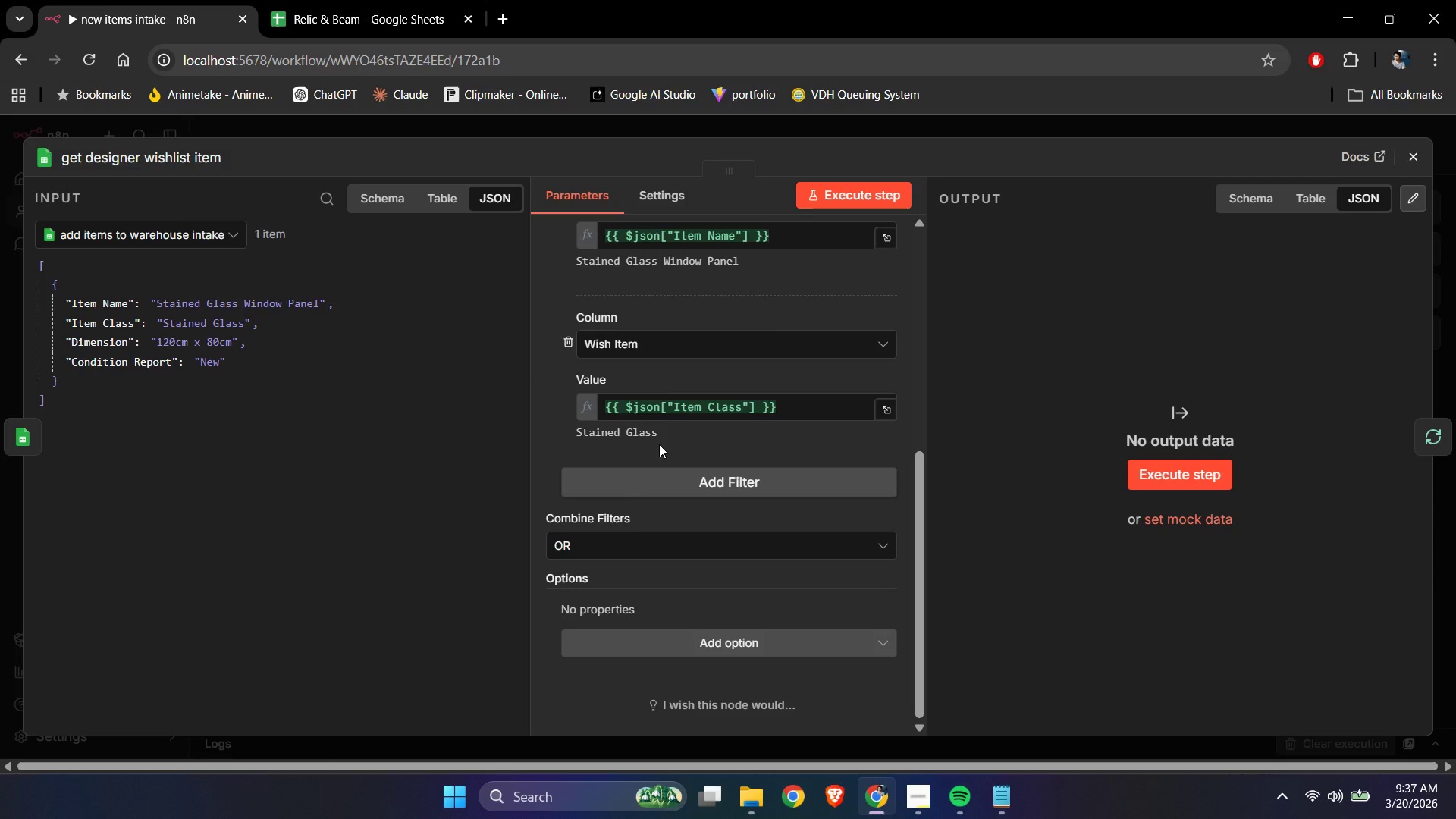 
scroll: coordinate [661, 444], scroll_direction: up, amount: 5.0
 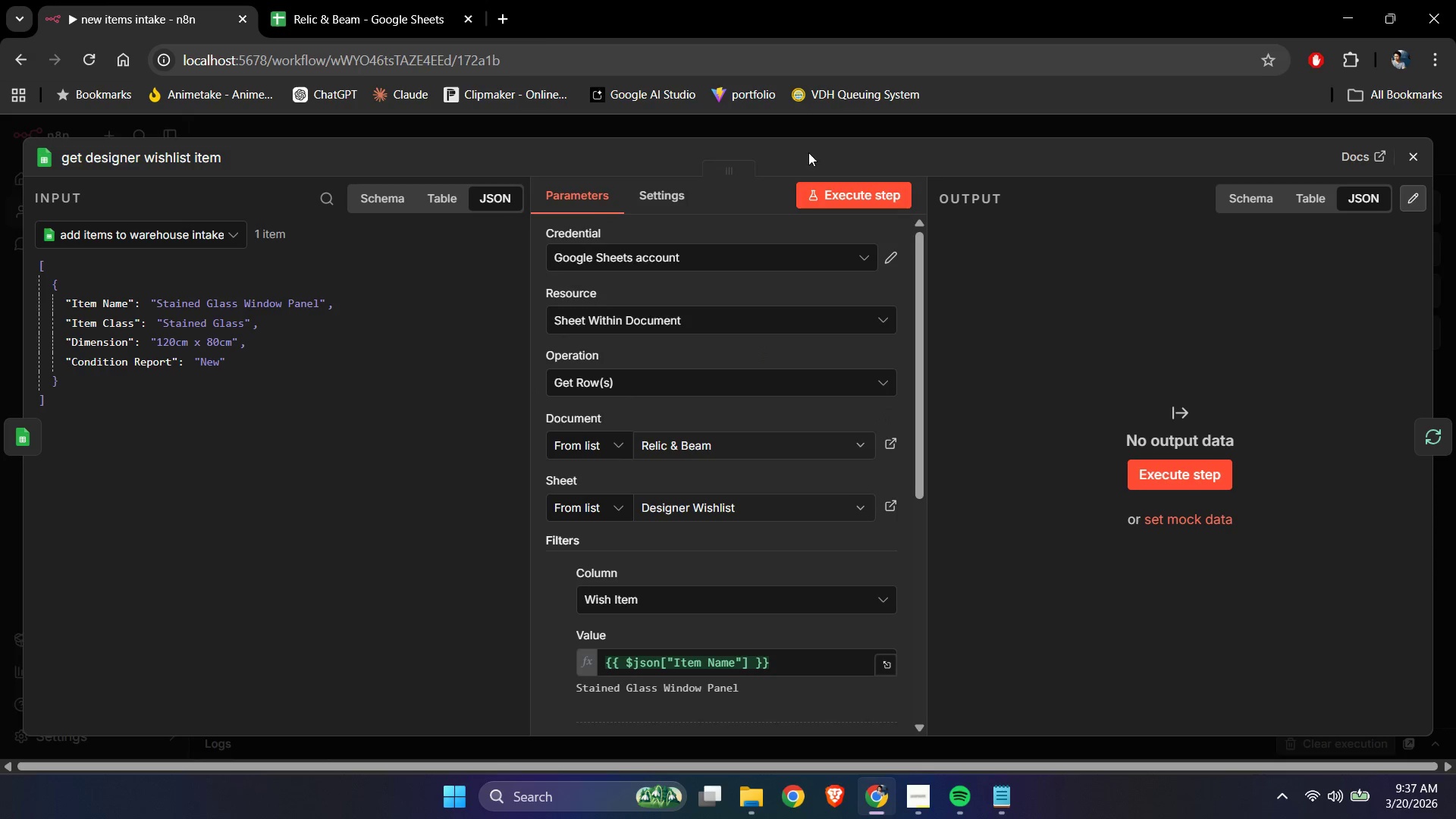 
left_click([317, 0])
 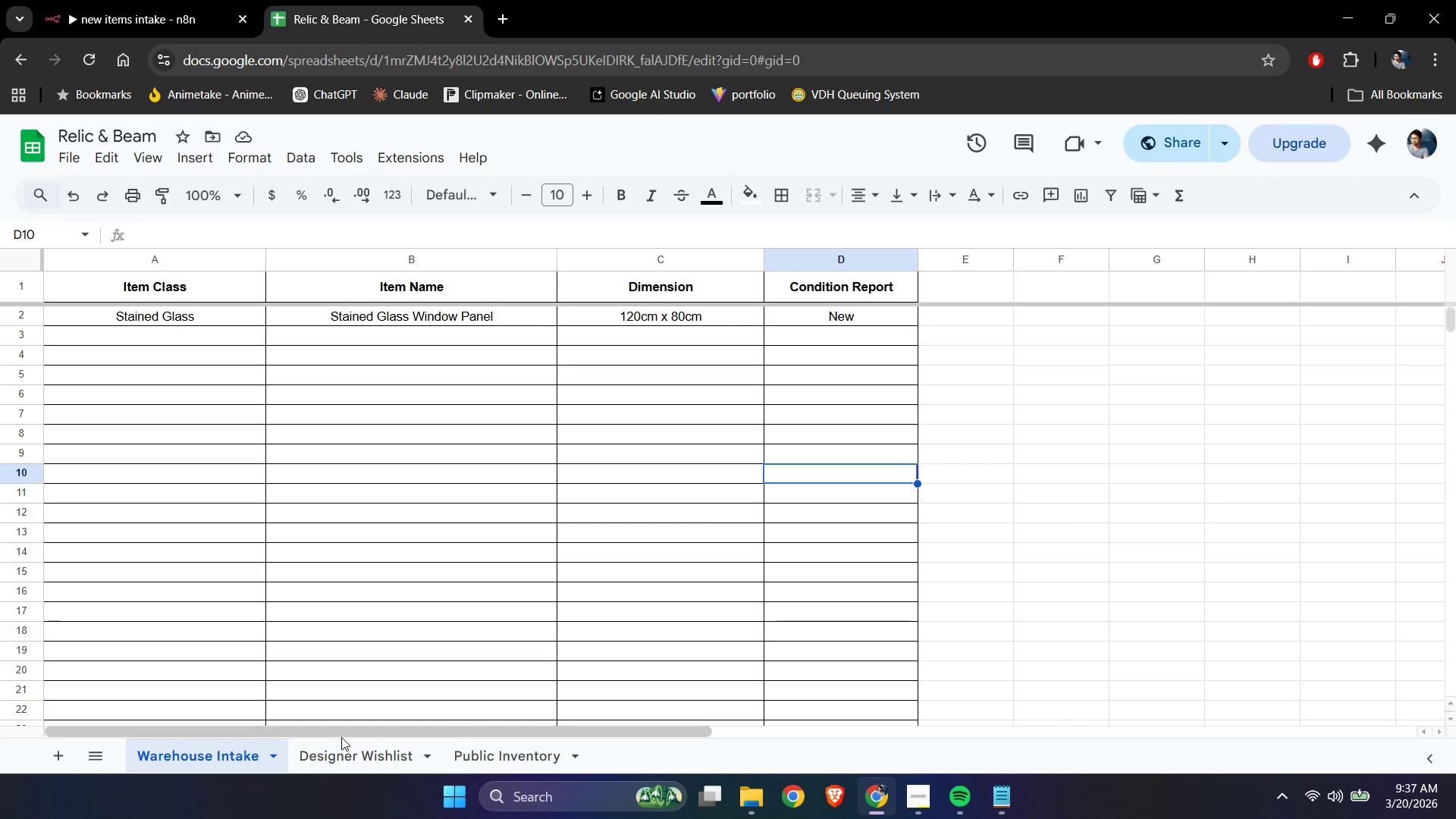 
left_click([348, 746])
 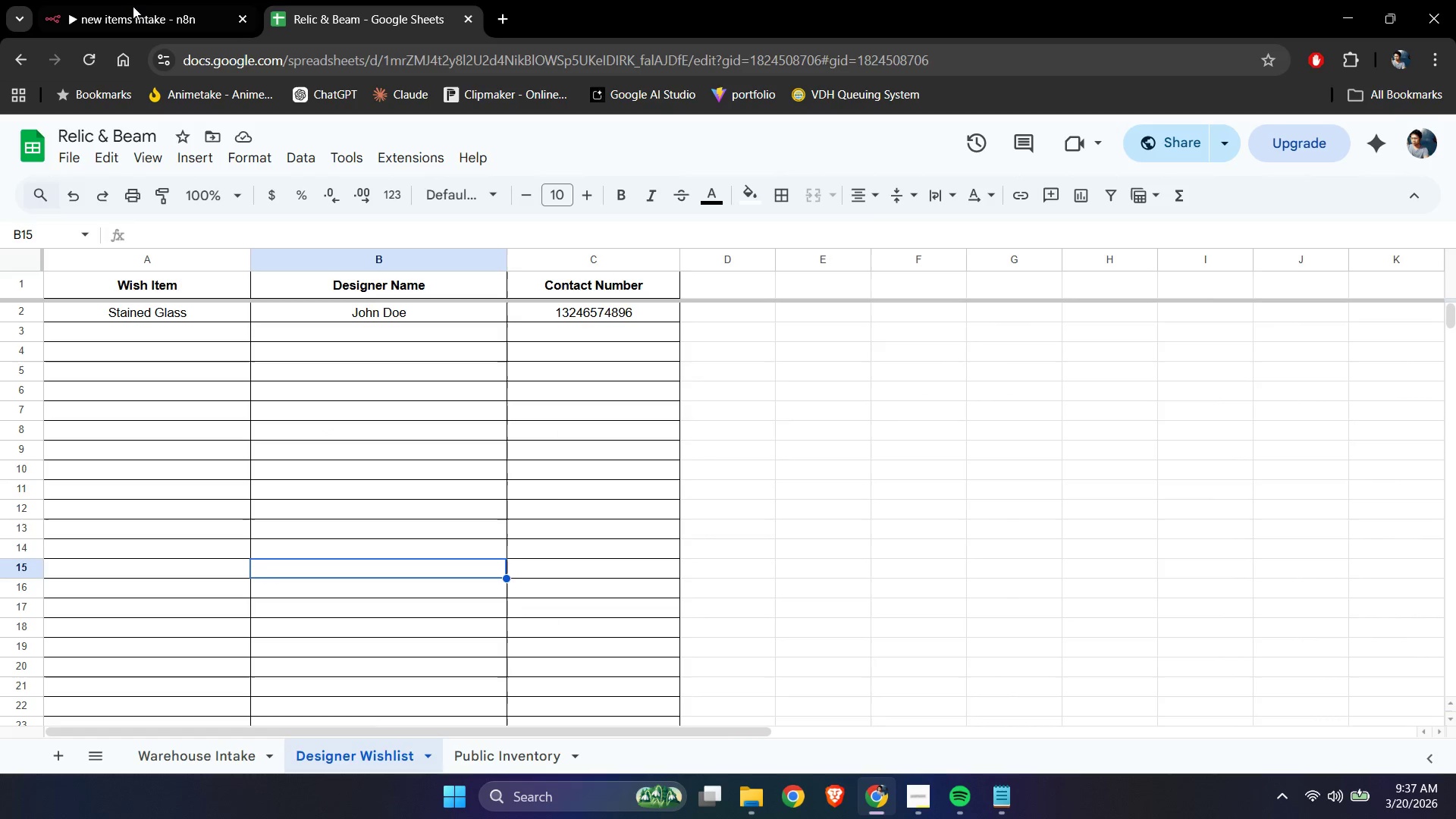 
left_click([135, 0])
 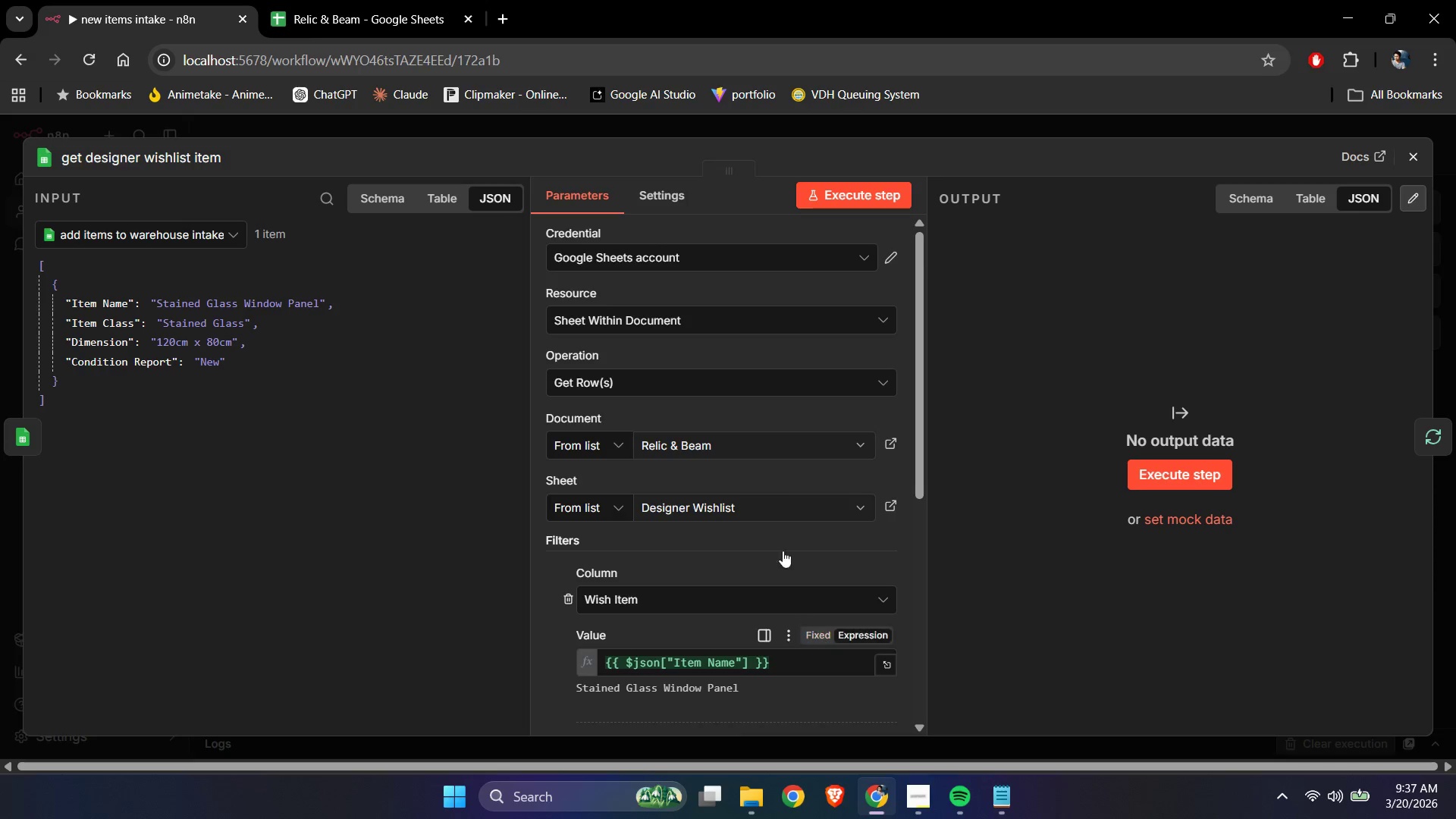 
scroll: coordinate [770, 515], scroll_direction: down, amount: 3.0
 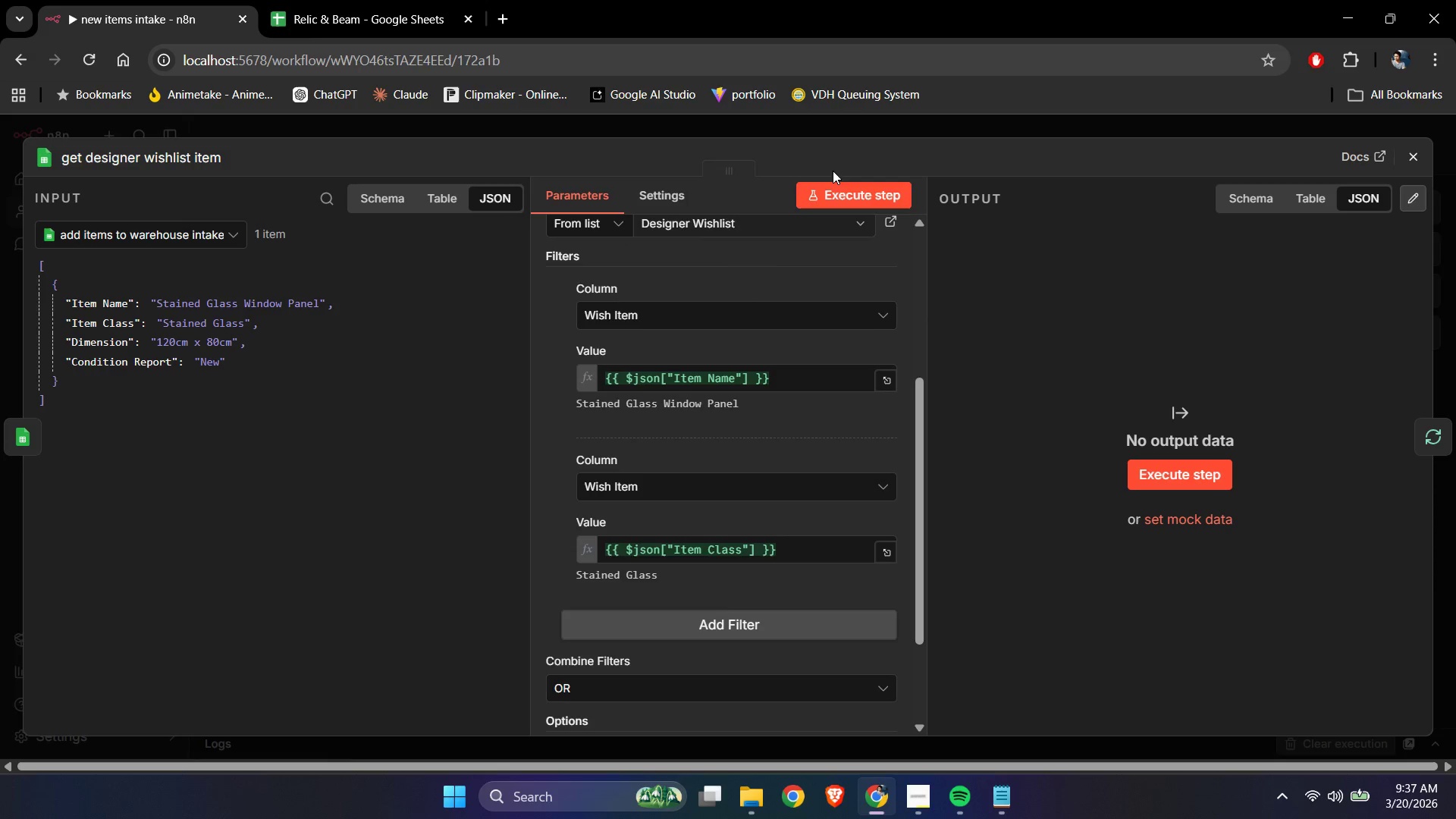 
left_click([832, 190])
 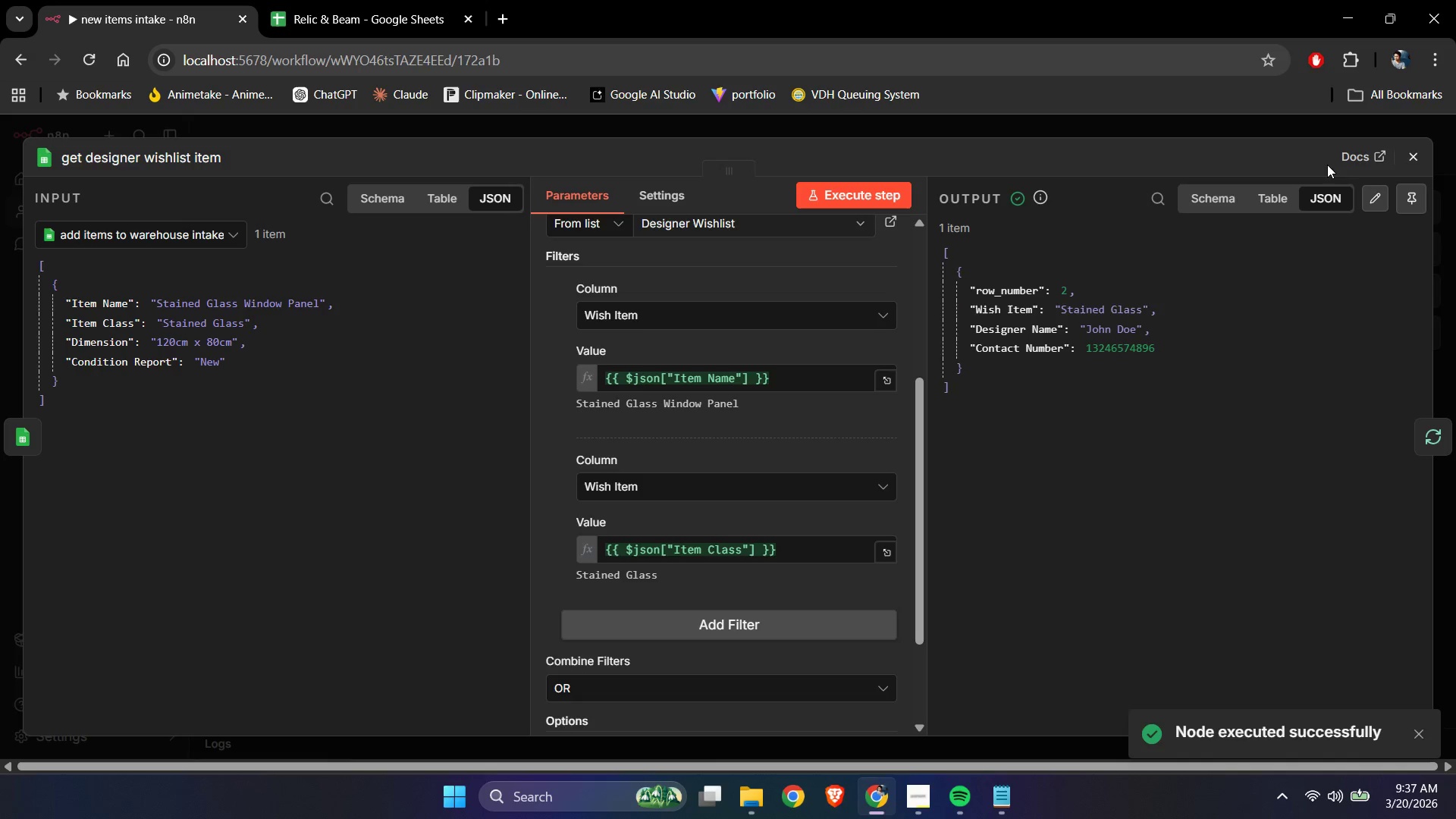 
left_click([1410, 152])
 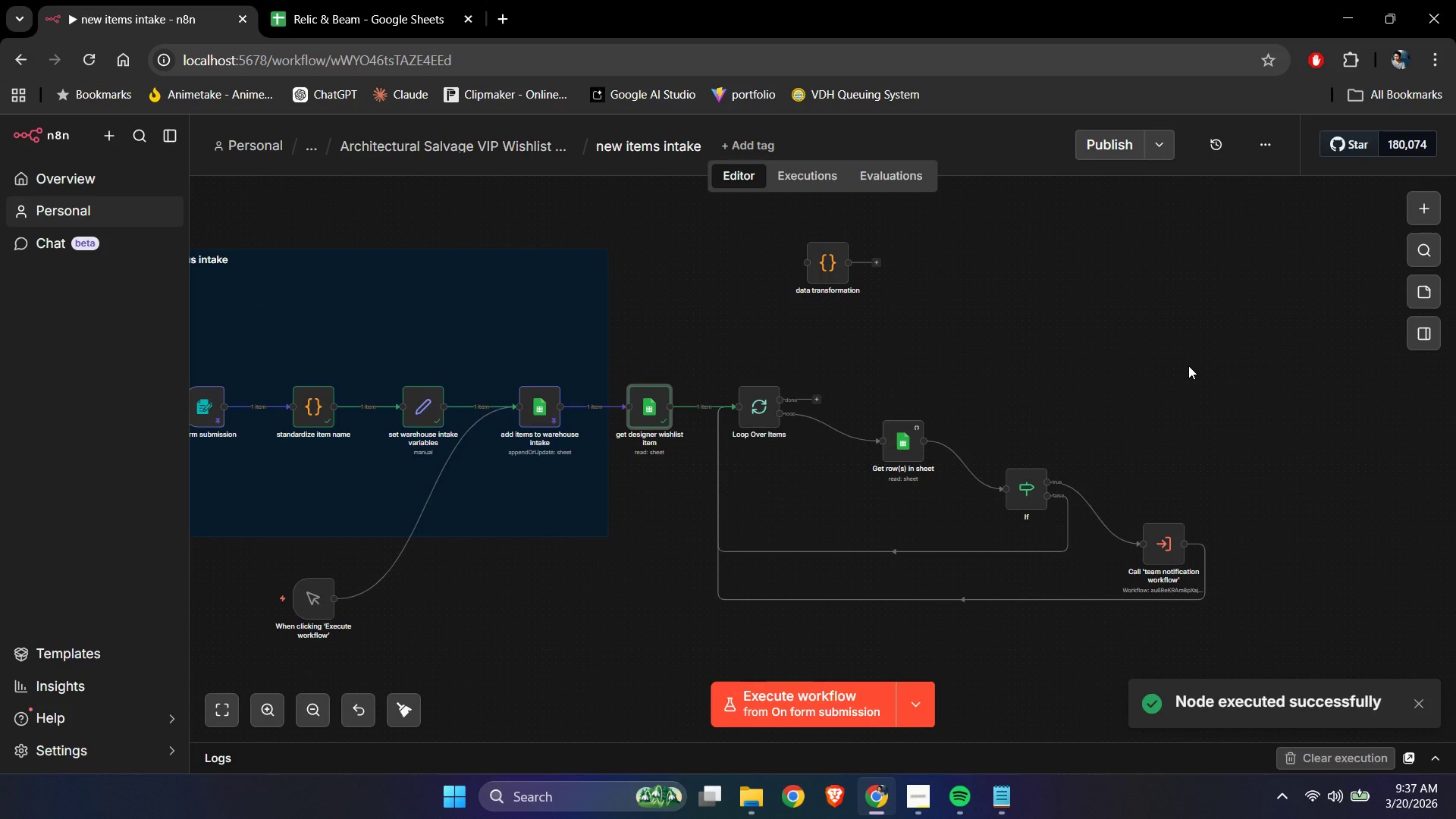 
left_click([1188, 366])
 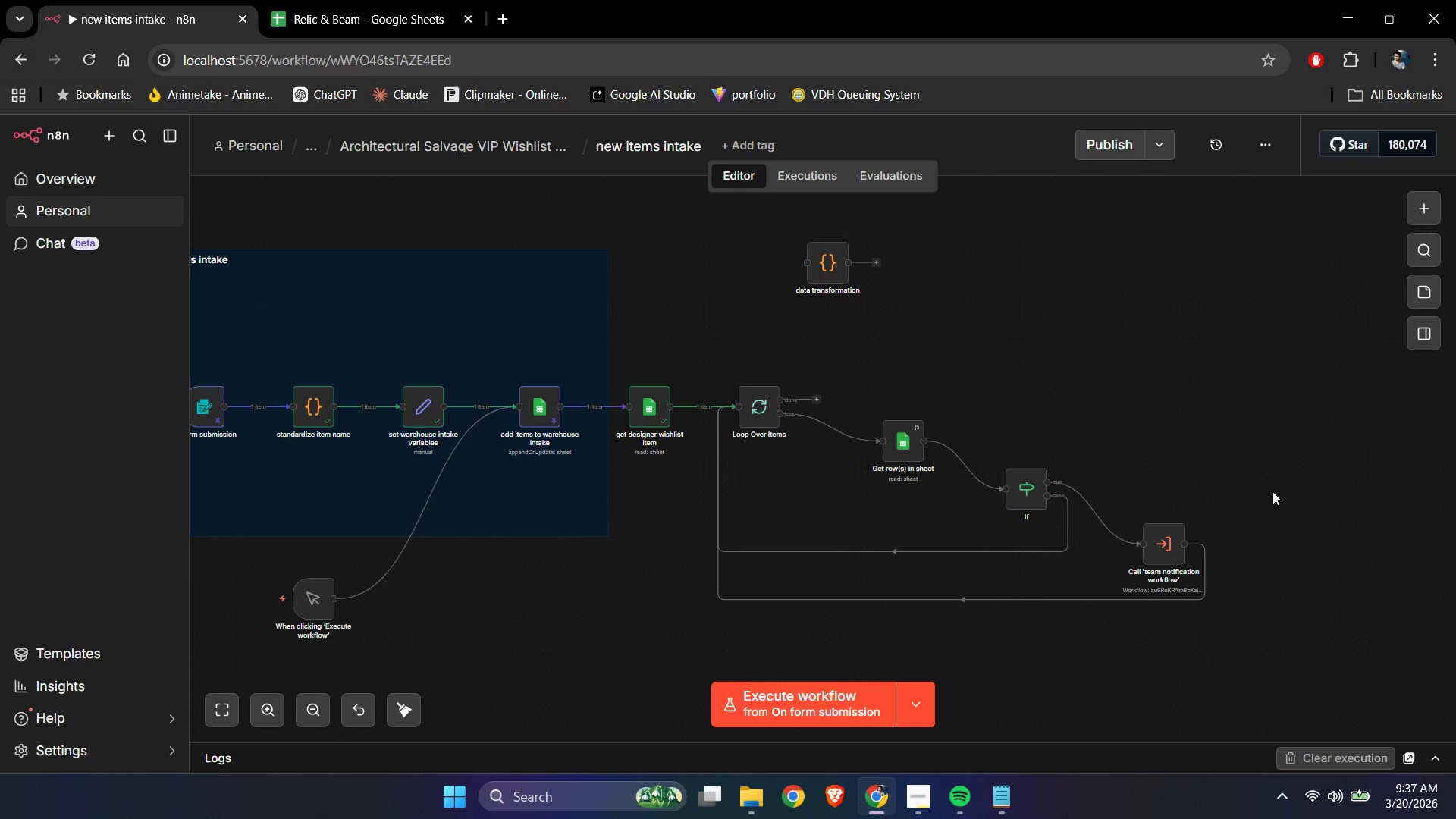 
wait(5.19)
 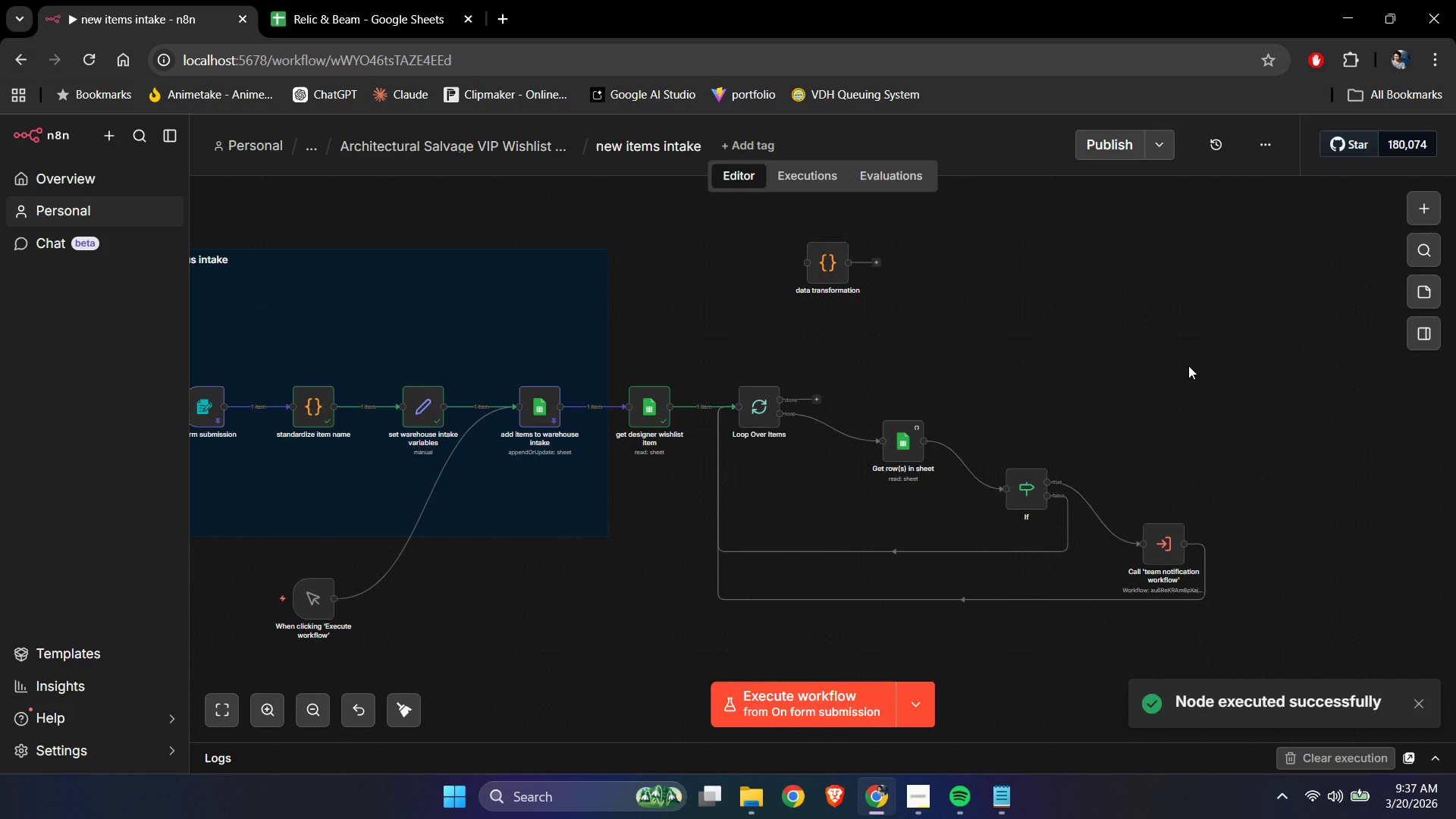 
left_click_drag(start_coordinate=[1297, 641], to_coordinate=[688, 356])
 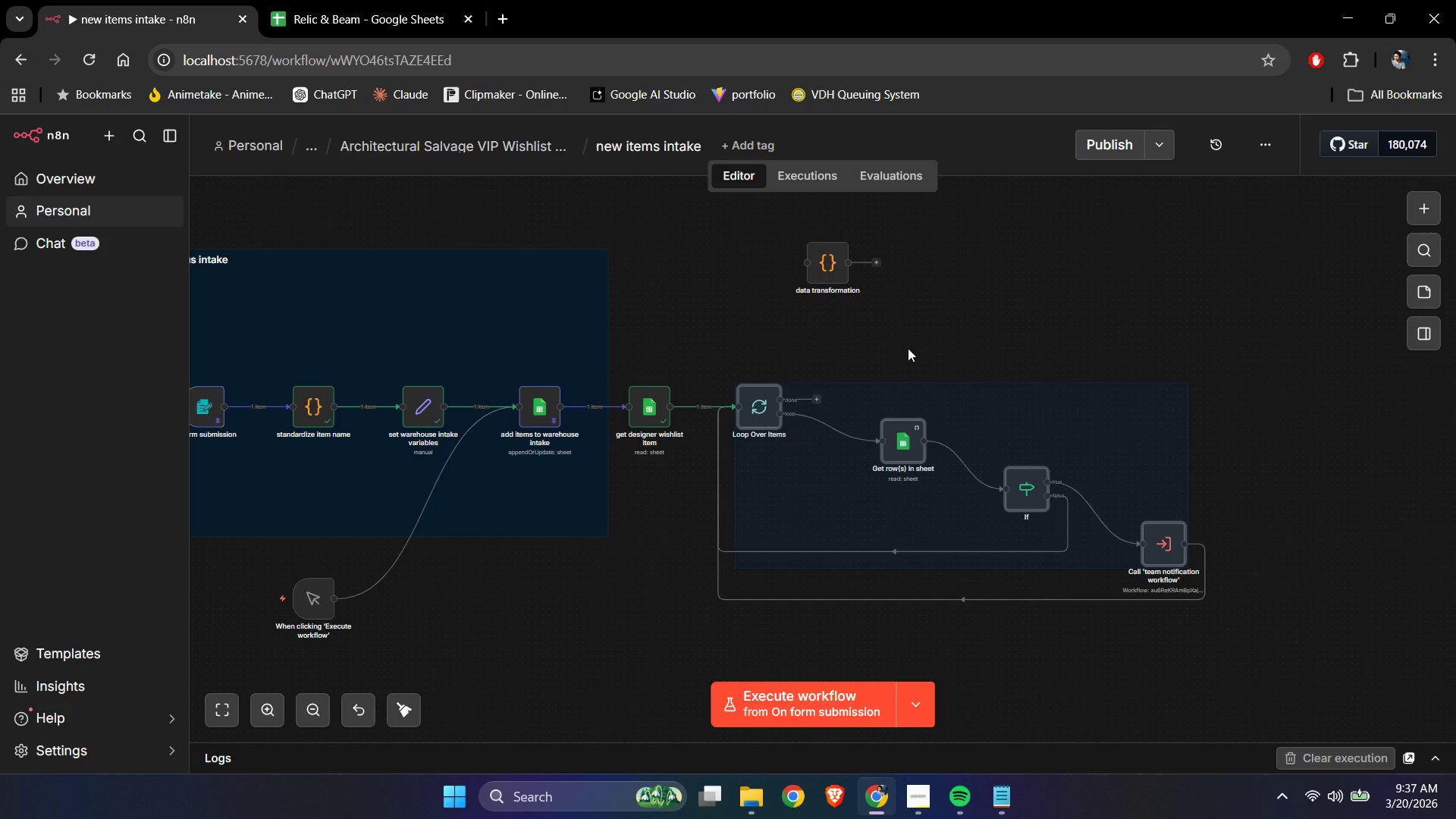 
key(Delete)
 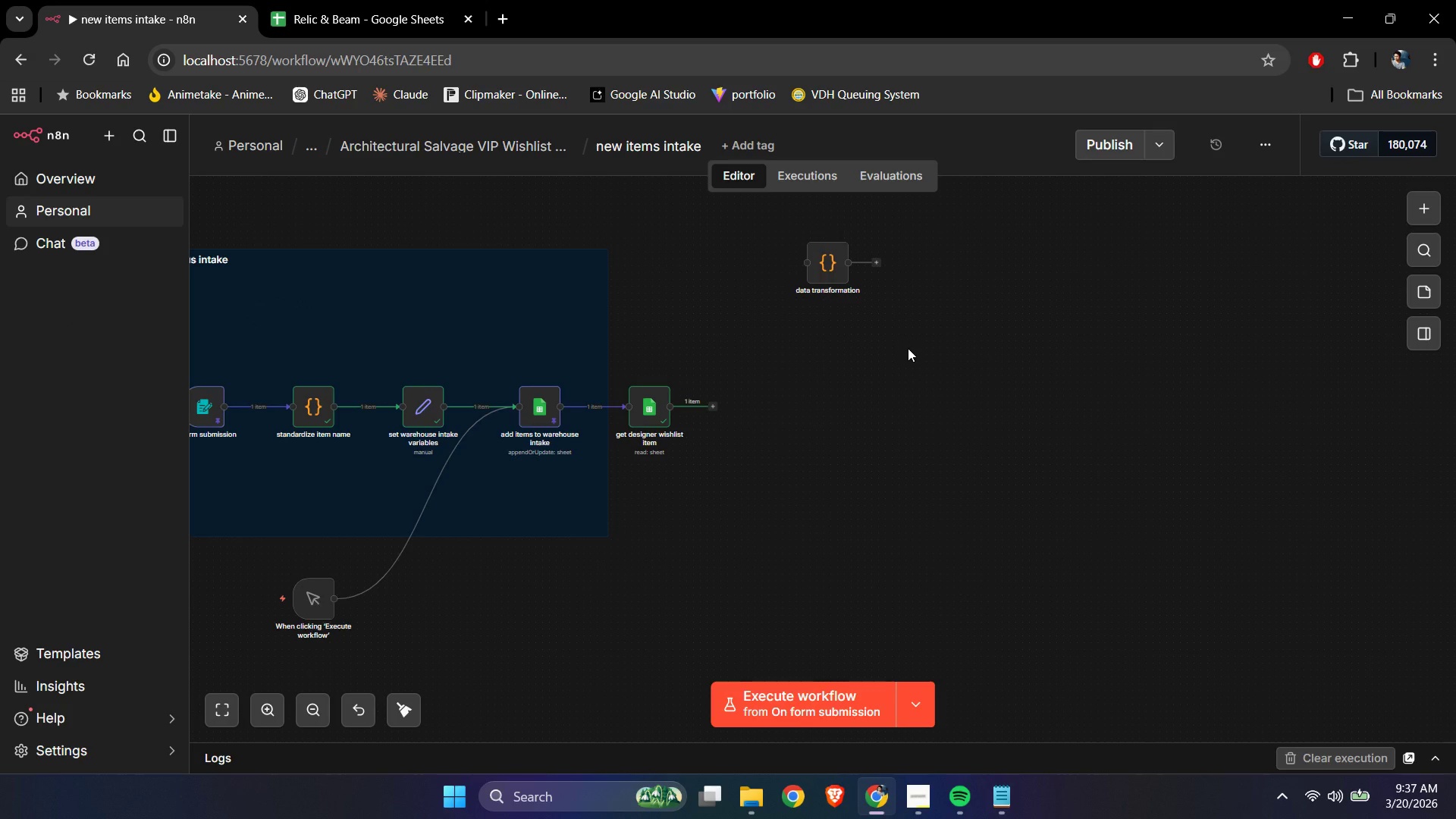 
left_click([908, 348])
 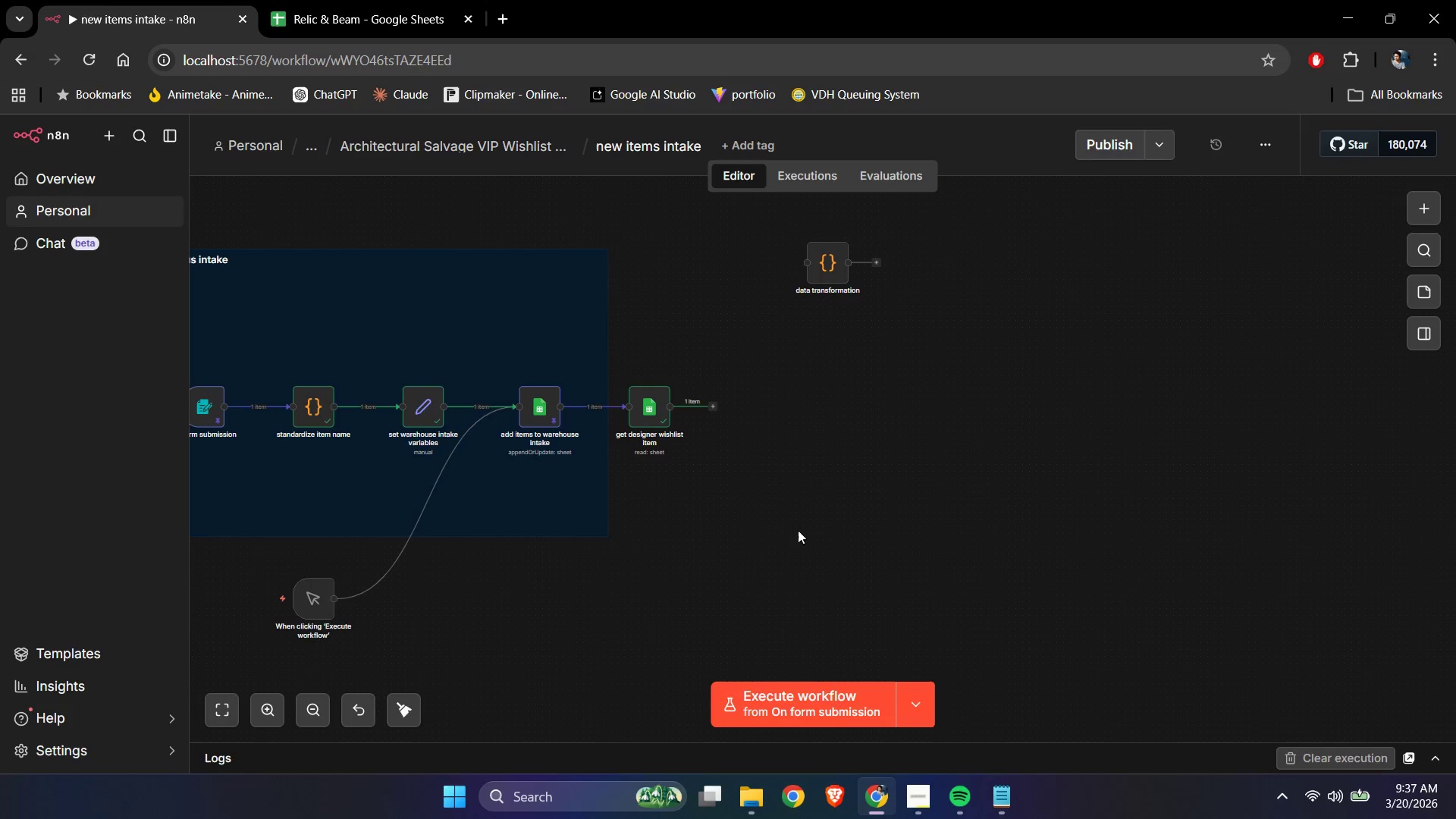 
double_click([794, 530])
 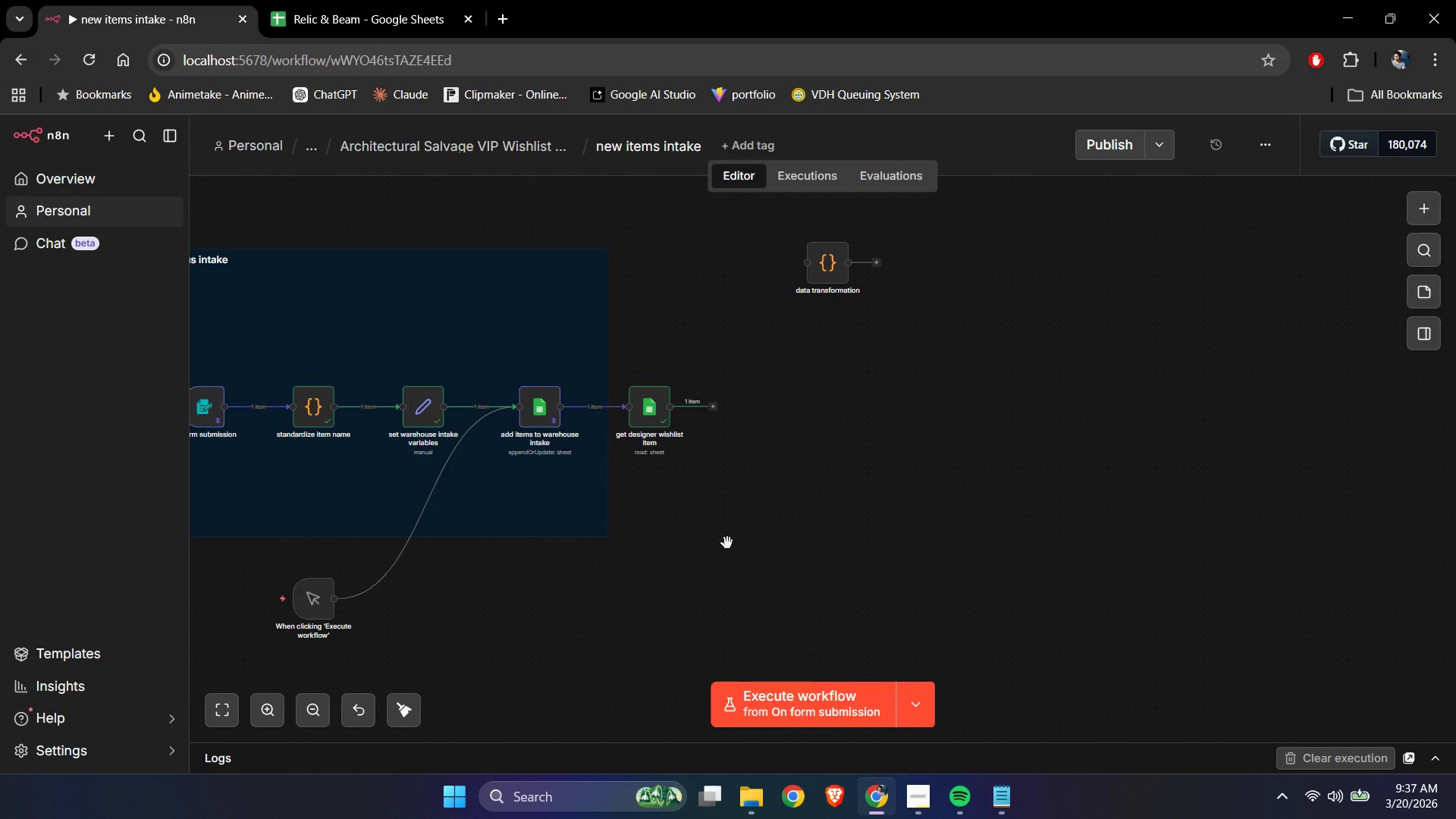 
hold_key(key=ControlLeft, duration=1.52)
left_click_drag(start_coordinate=[716, 553], to_coordinate=[866, 557])
 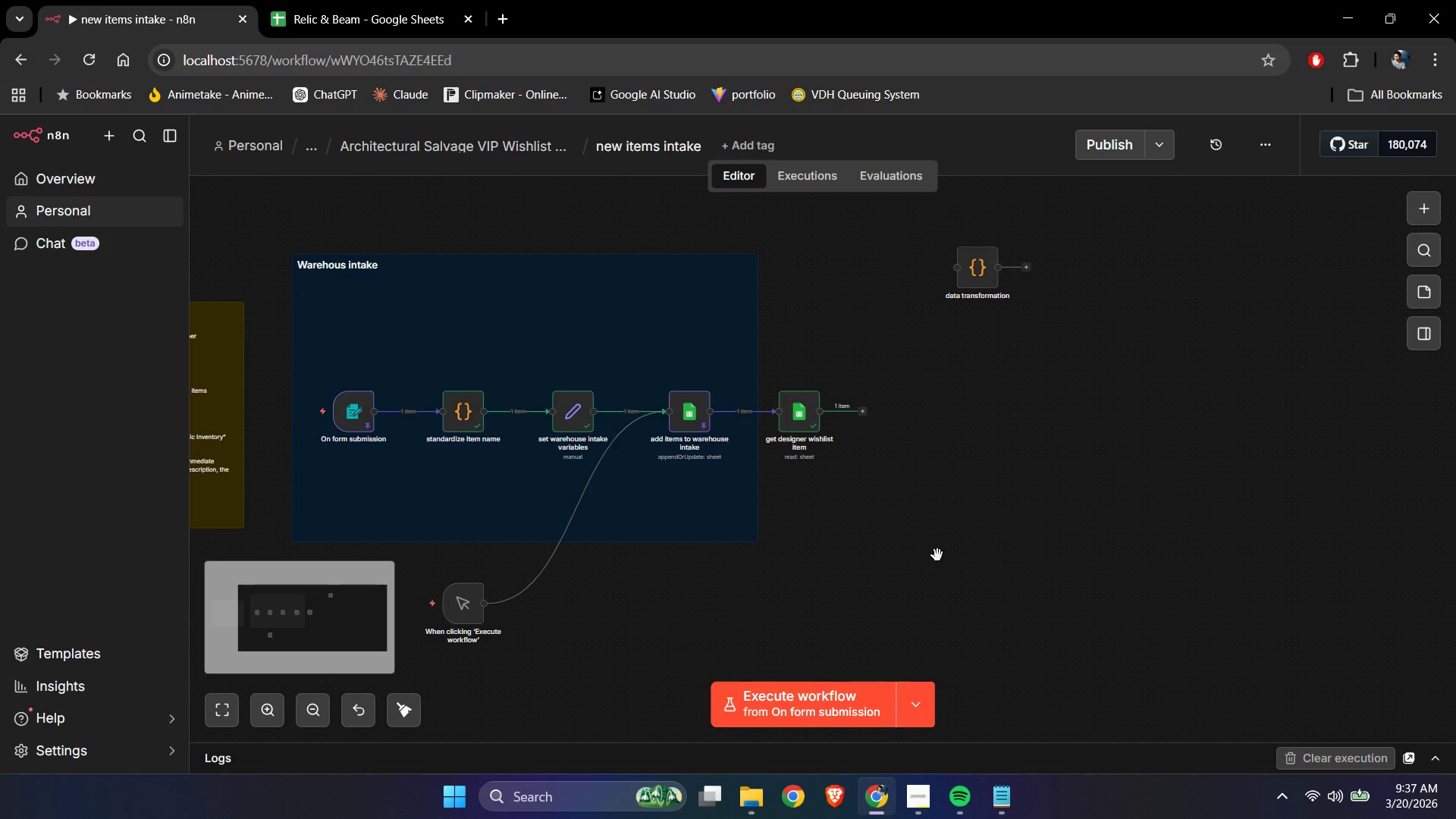 
hold_key(key=ControlLeft, duration=1.38)
left_click_drag(start_coordinate=[886, 527], to_coordinate=[954, 563])
 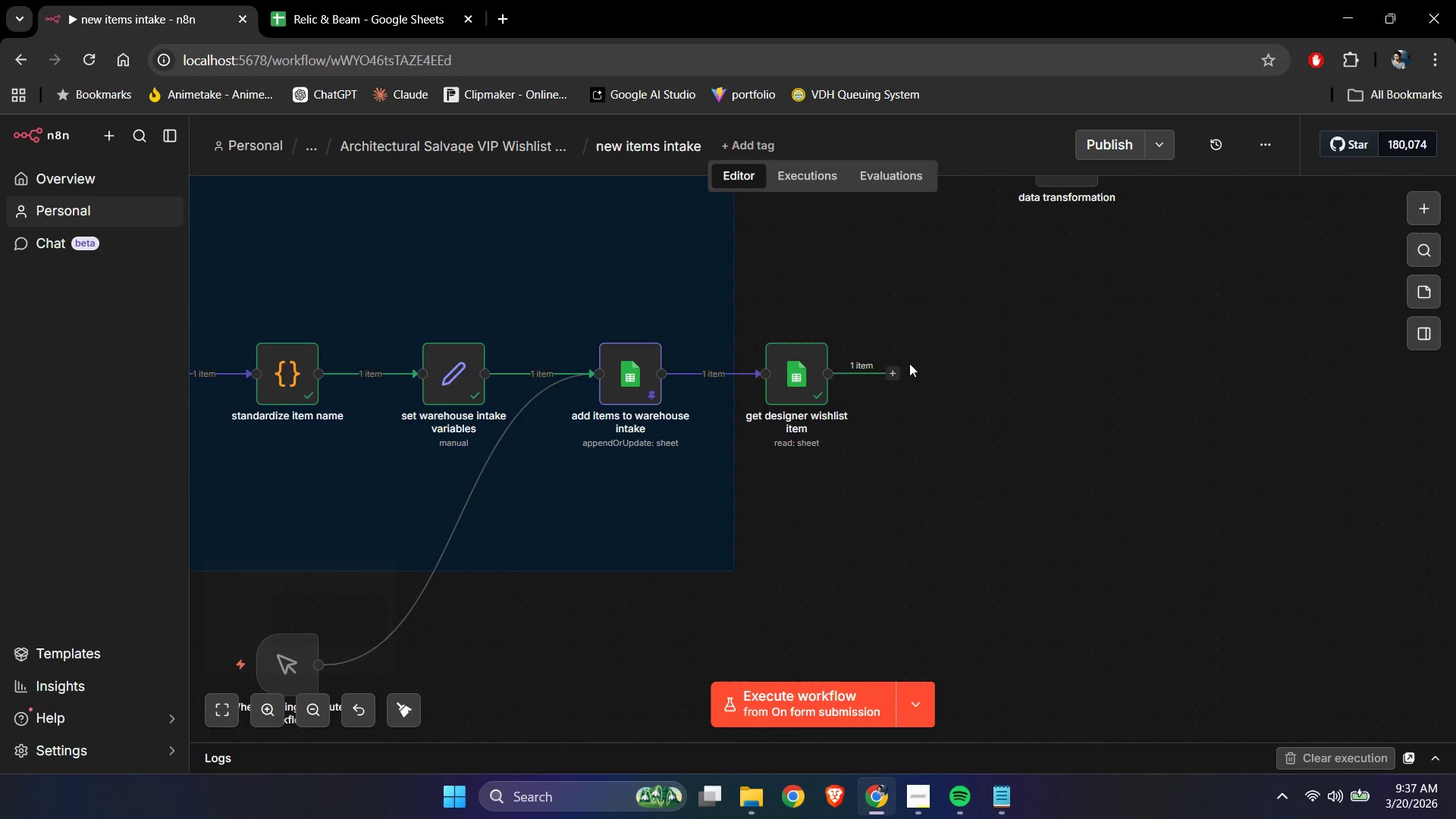 
scroll: coordinate [937, 555], scroll_direction: up, amount: 3.0
 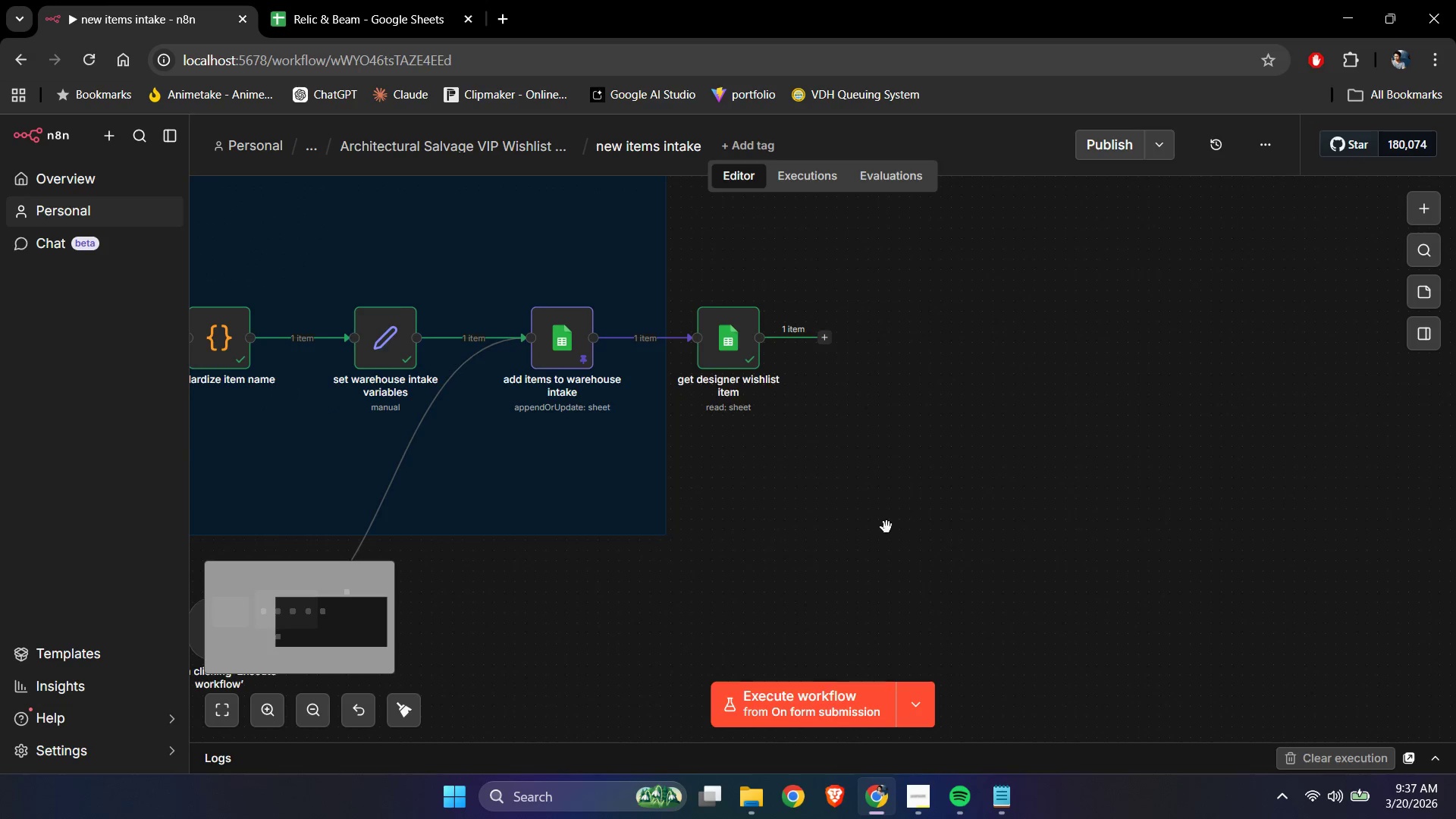 
left_click([894, 370])
 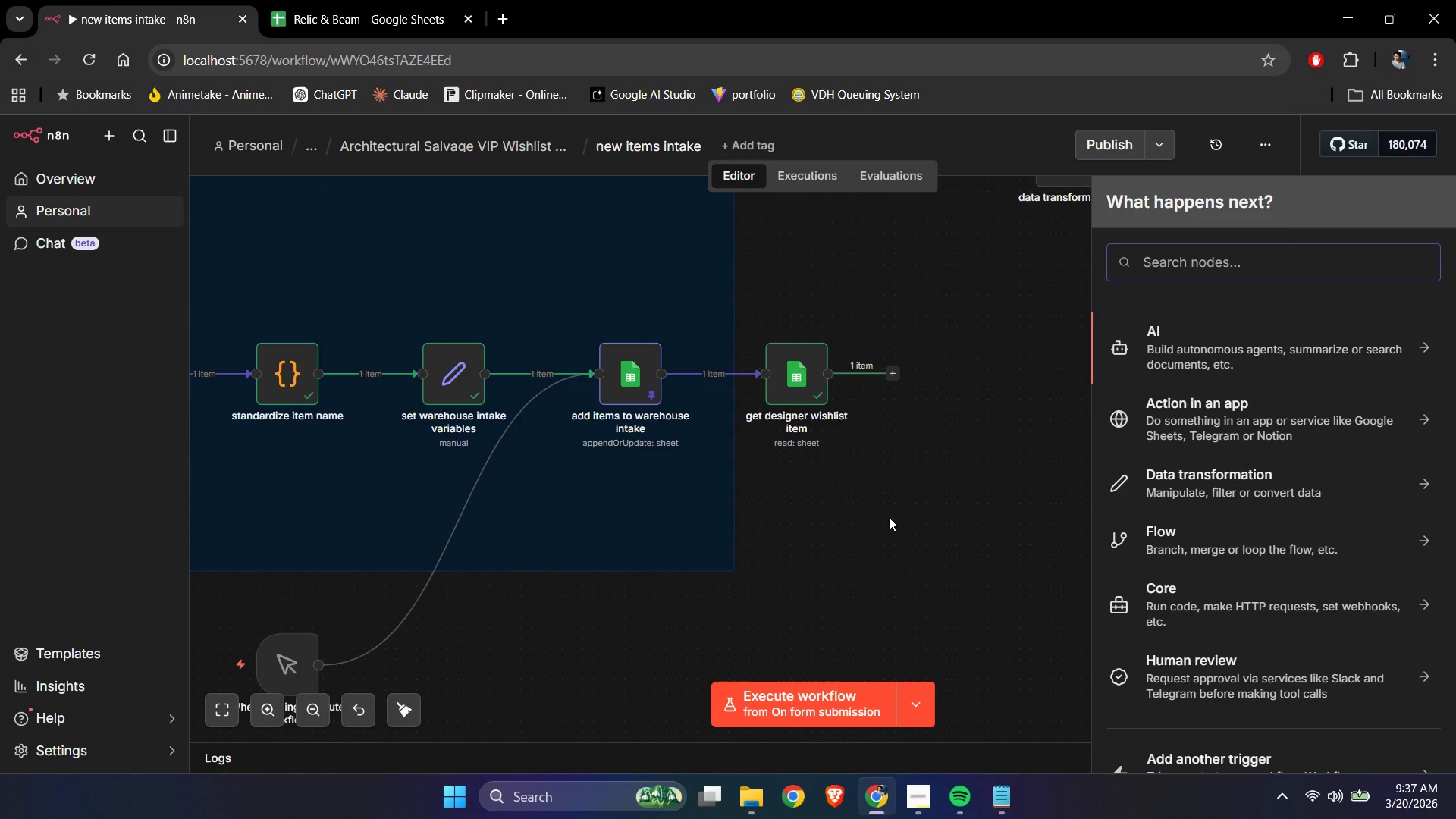 
type(if)
 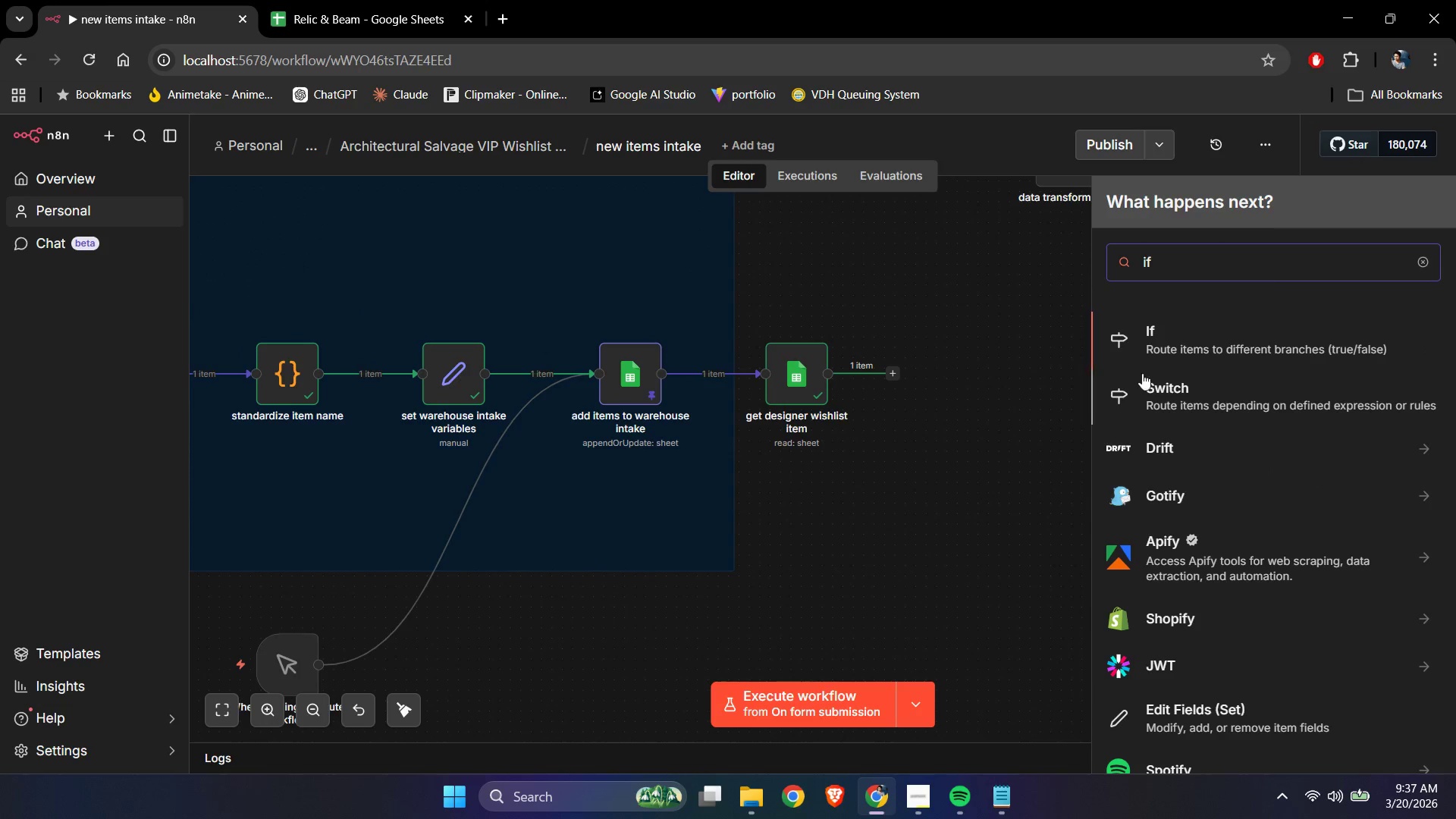 
left_click([1197, 344])
 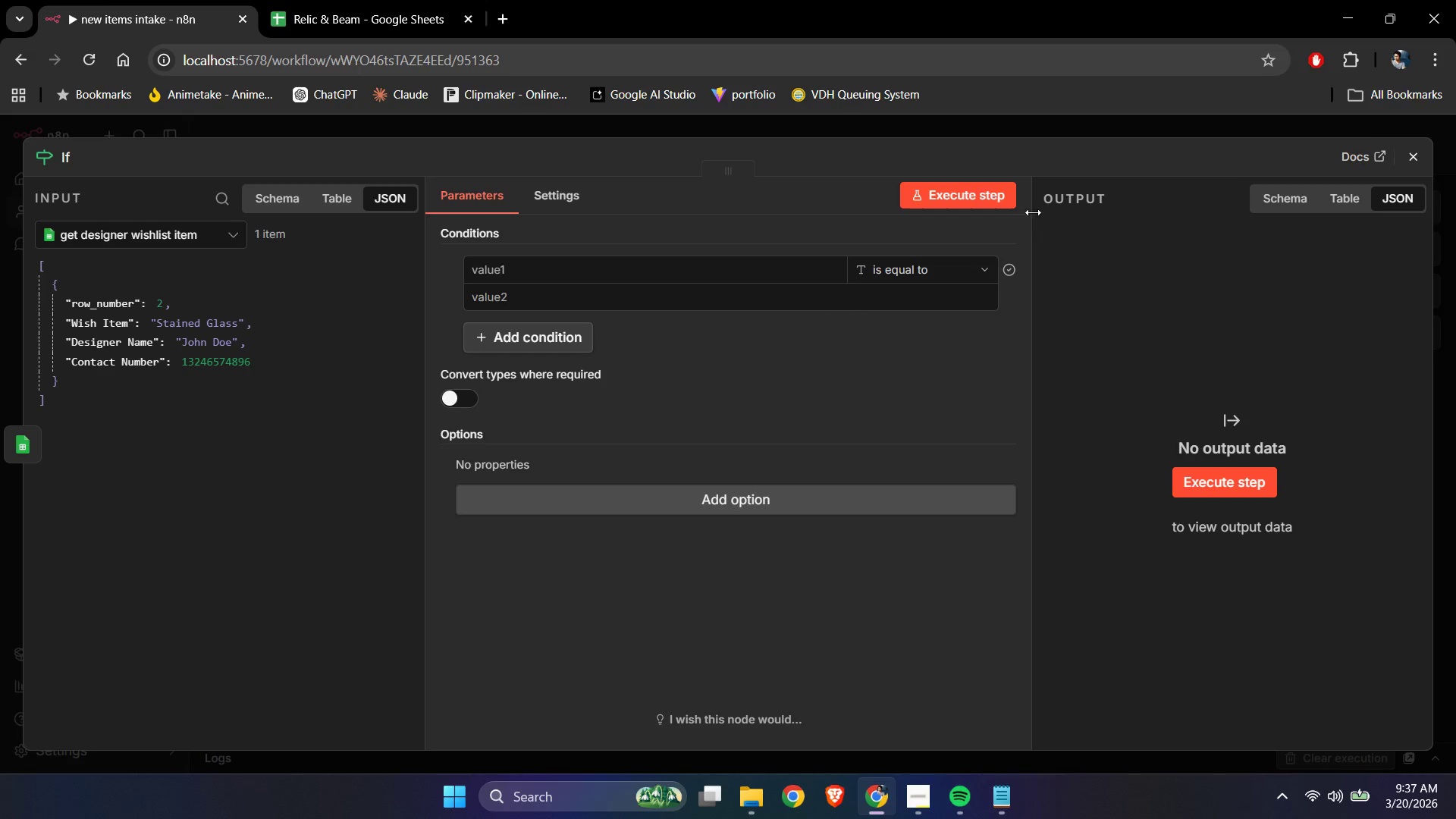 
left_click([22, 440])
 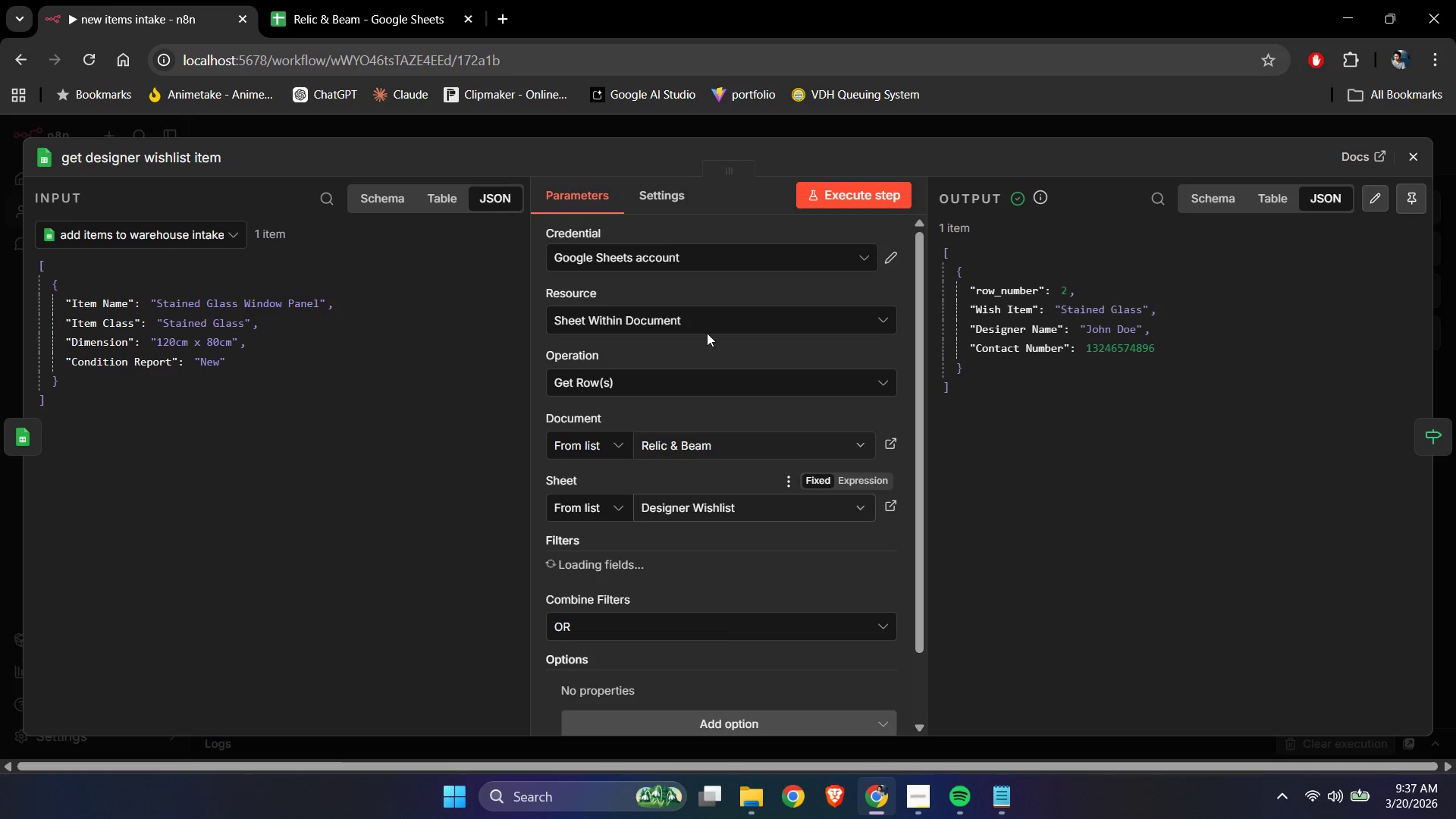 
left_click([671, 193])
 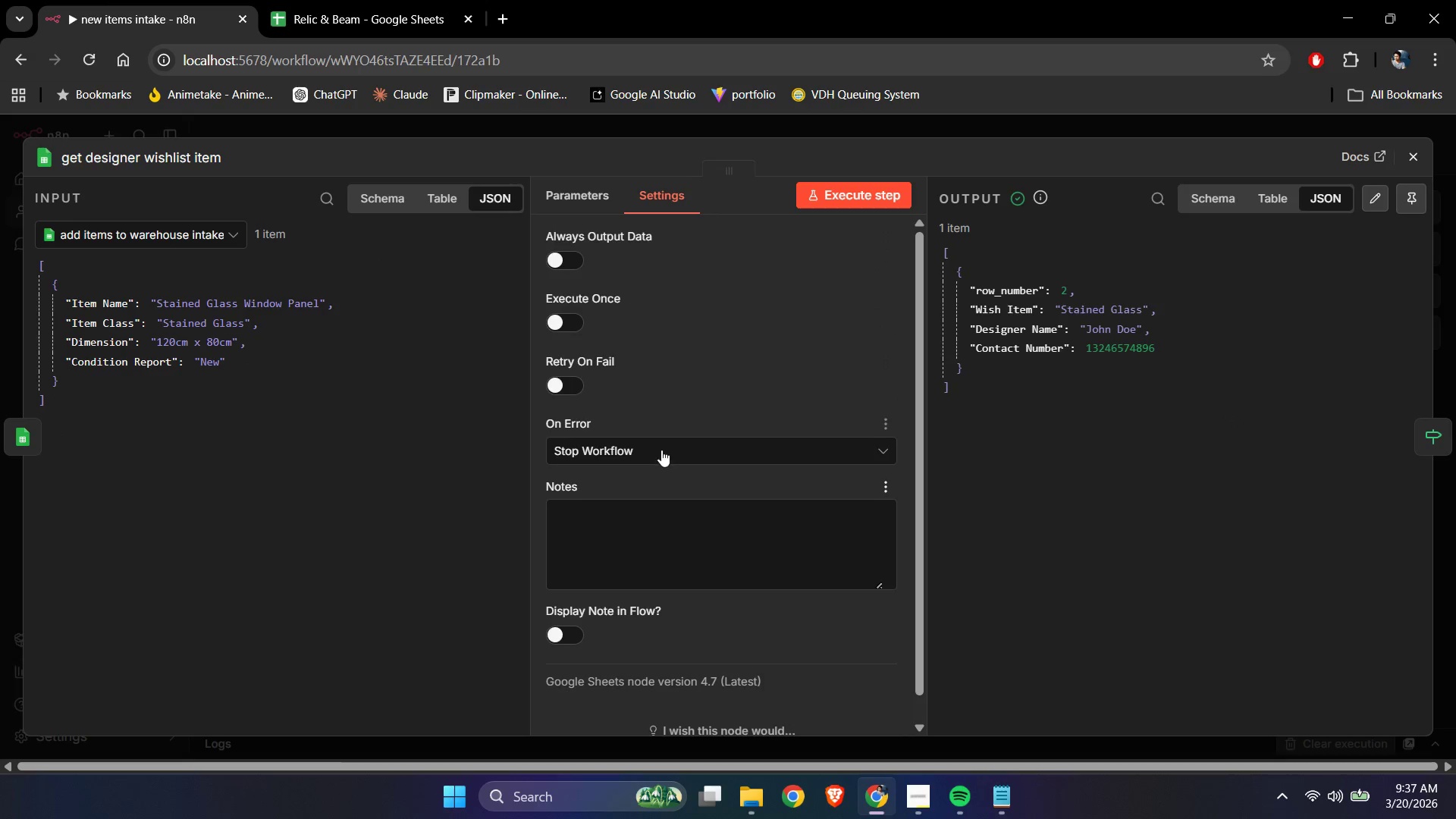 
left_click([554, 252])
 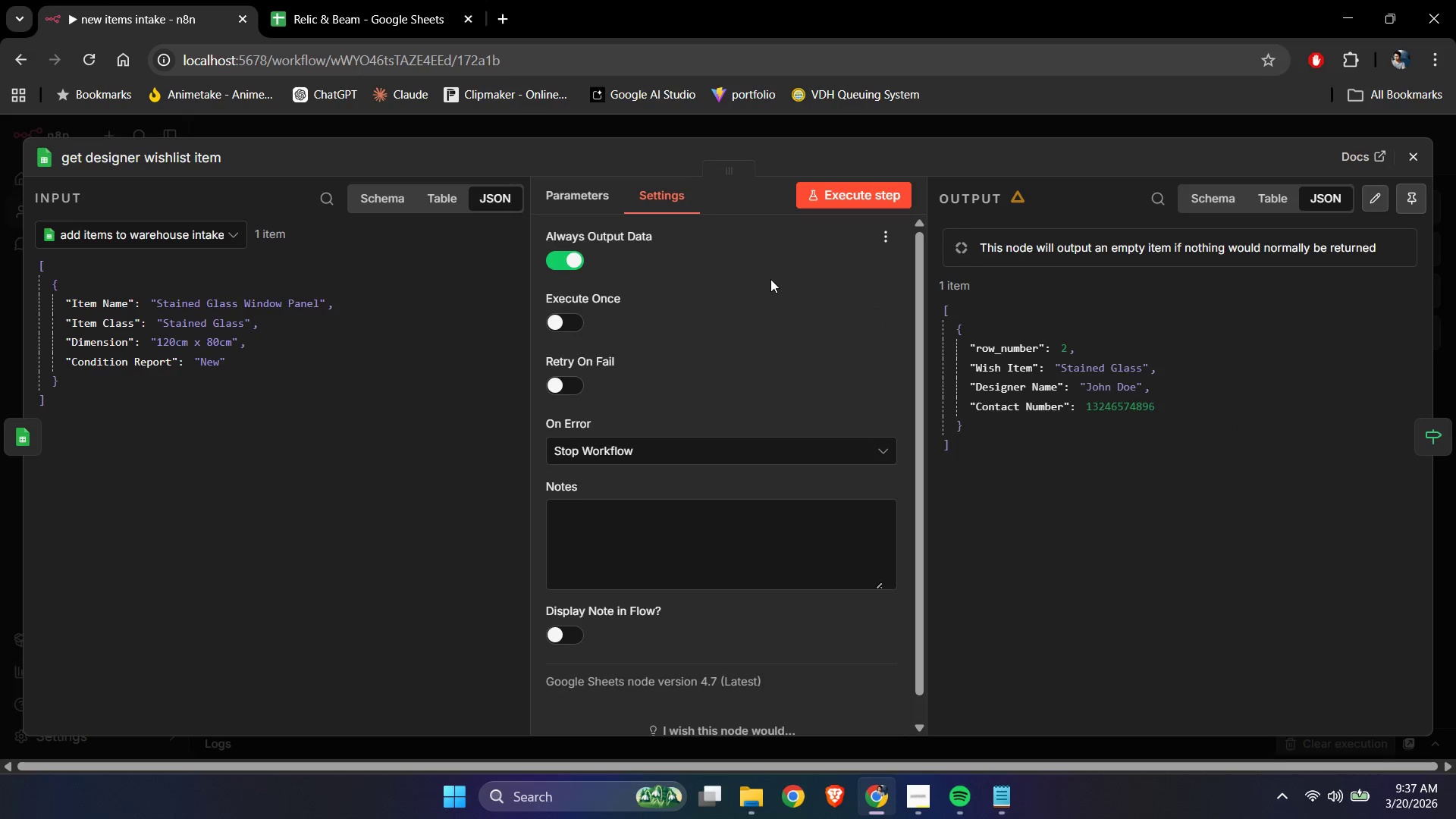 
left_click([770, 279])
 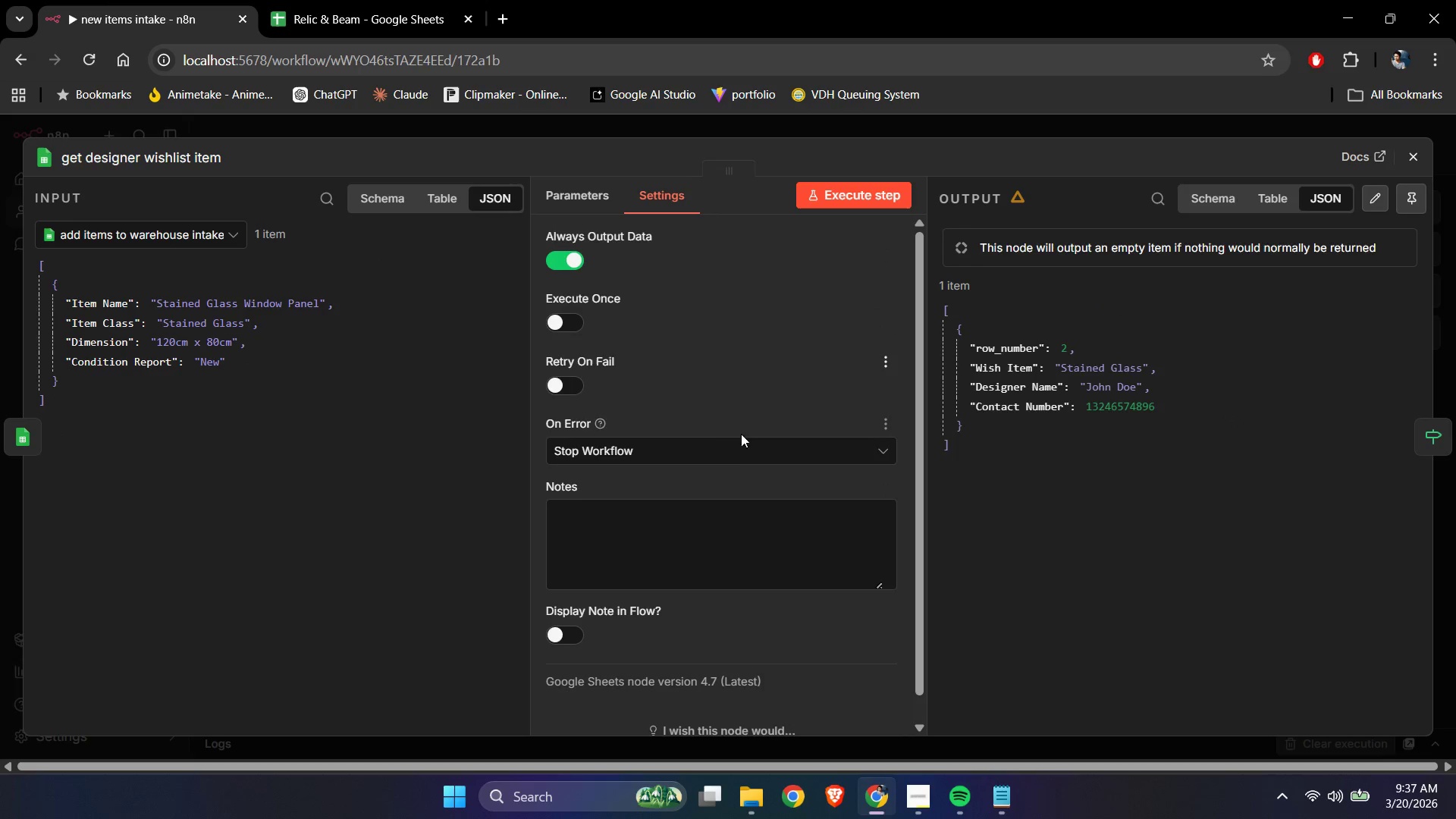 
left_click([719, 455])
 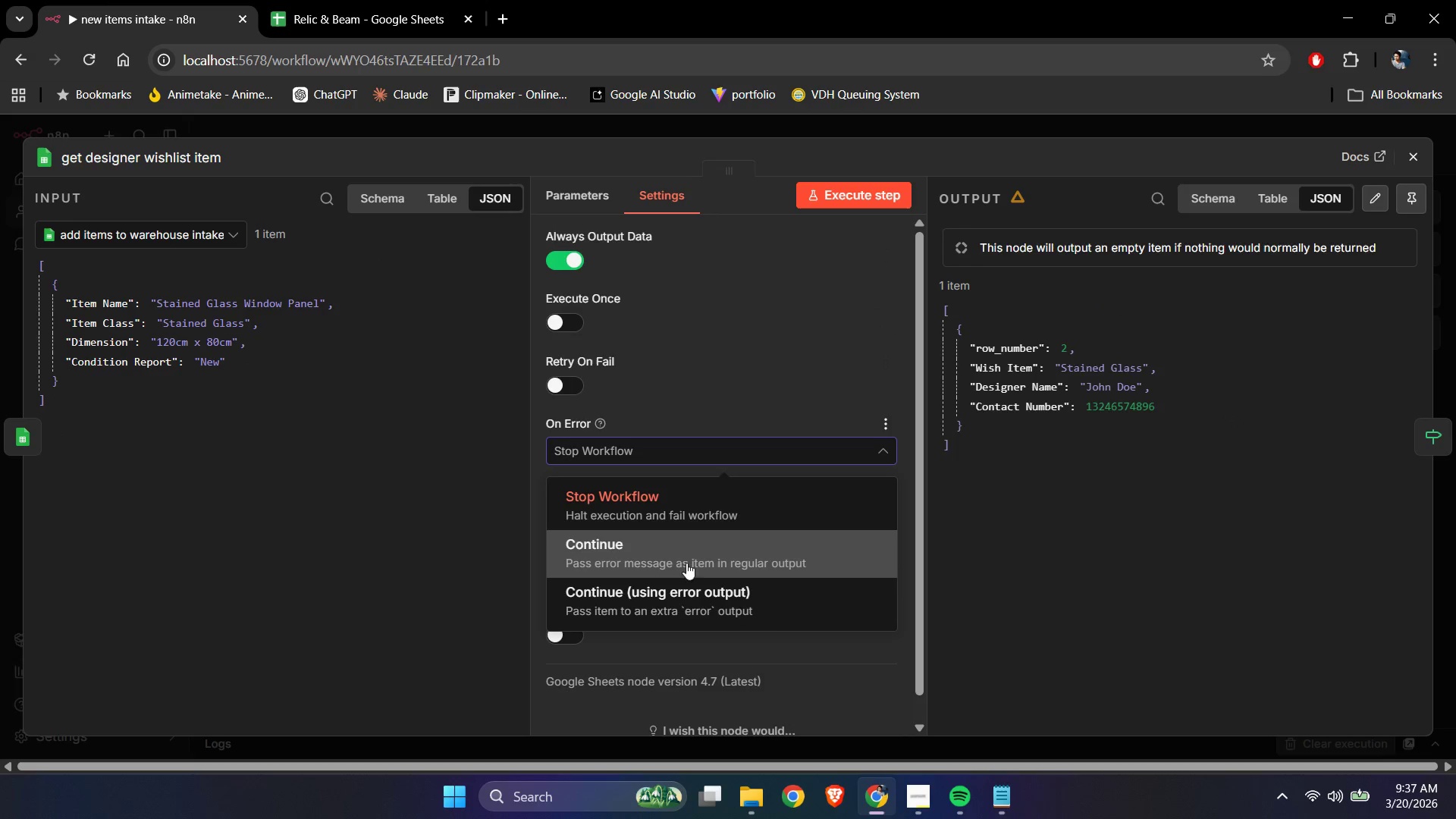 
left_click_drag(start_coordinate=[685, 548], to_coordinate=[689, 546])
 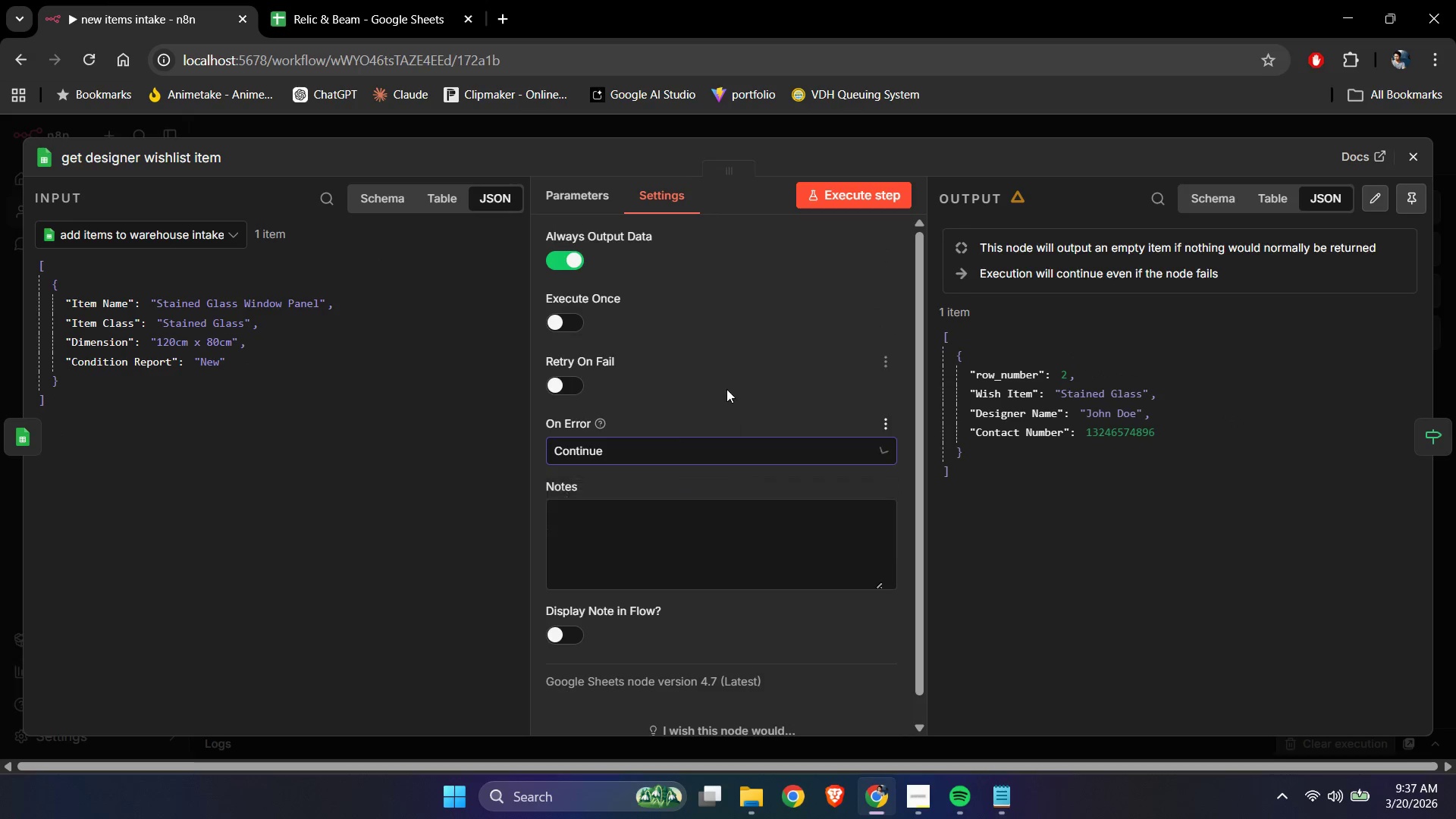 
left_click_drag(start_coordinate=[726, 389], to_coordinate=[731, 387])
 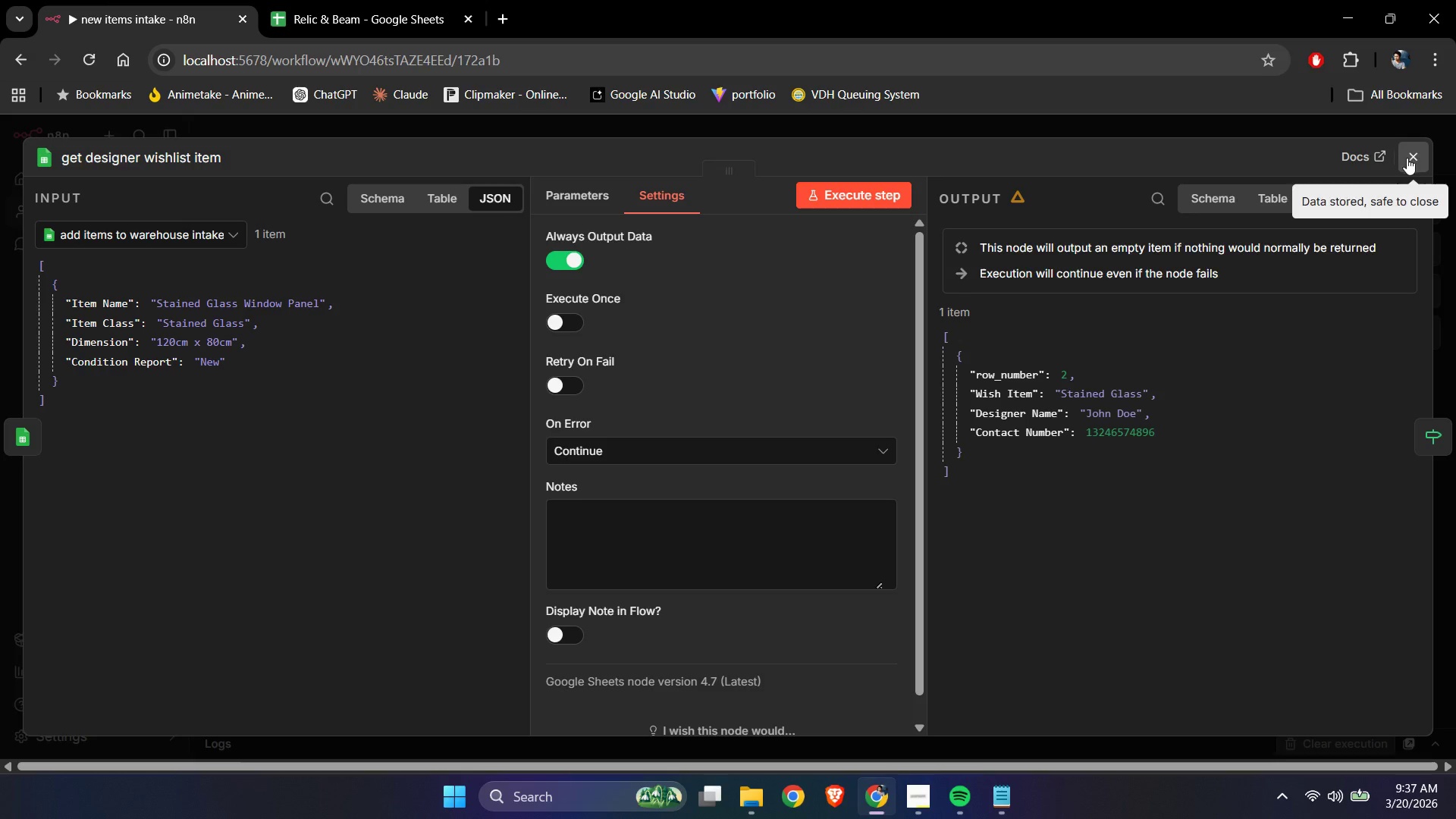 
left_click([1409, 159])
 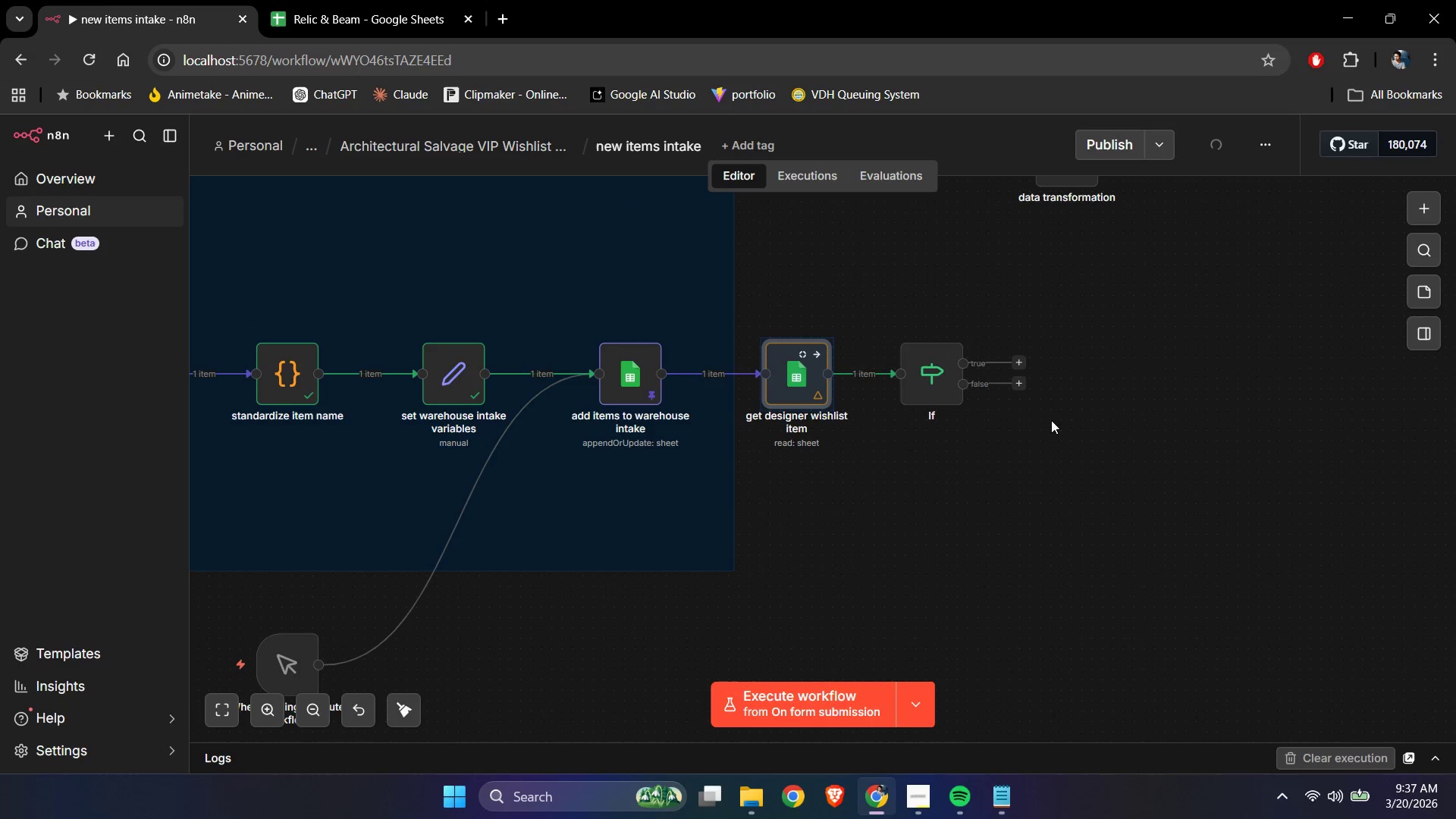 
left_click([1086, 517])
 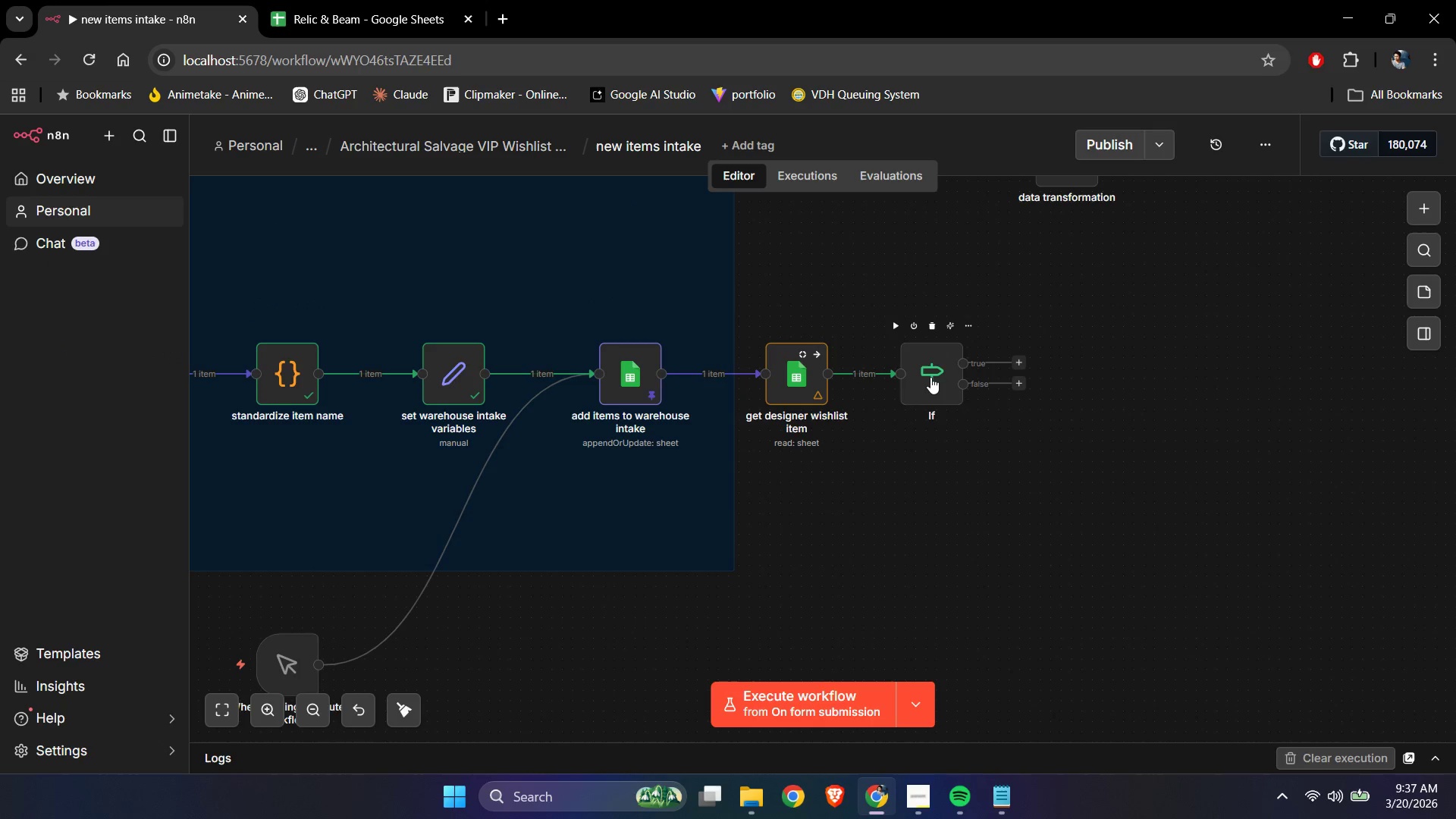 
double_click([930, 377])
 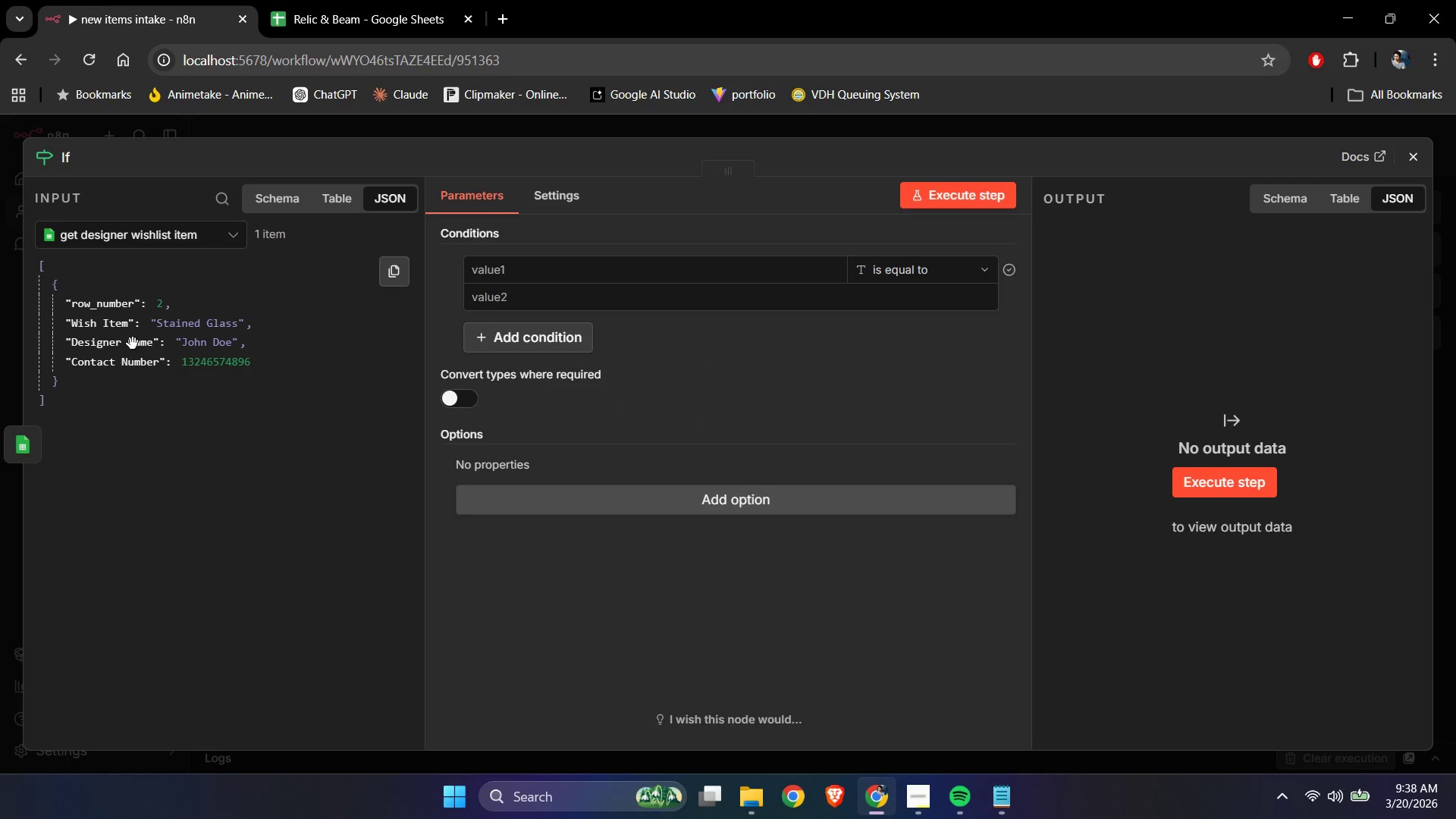 
left_click_drag(start_coordinate=[108, 328], to_coordinate=[507, 261])
 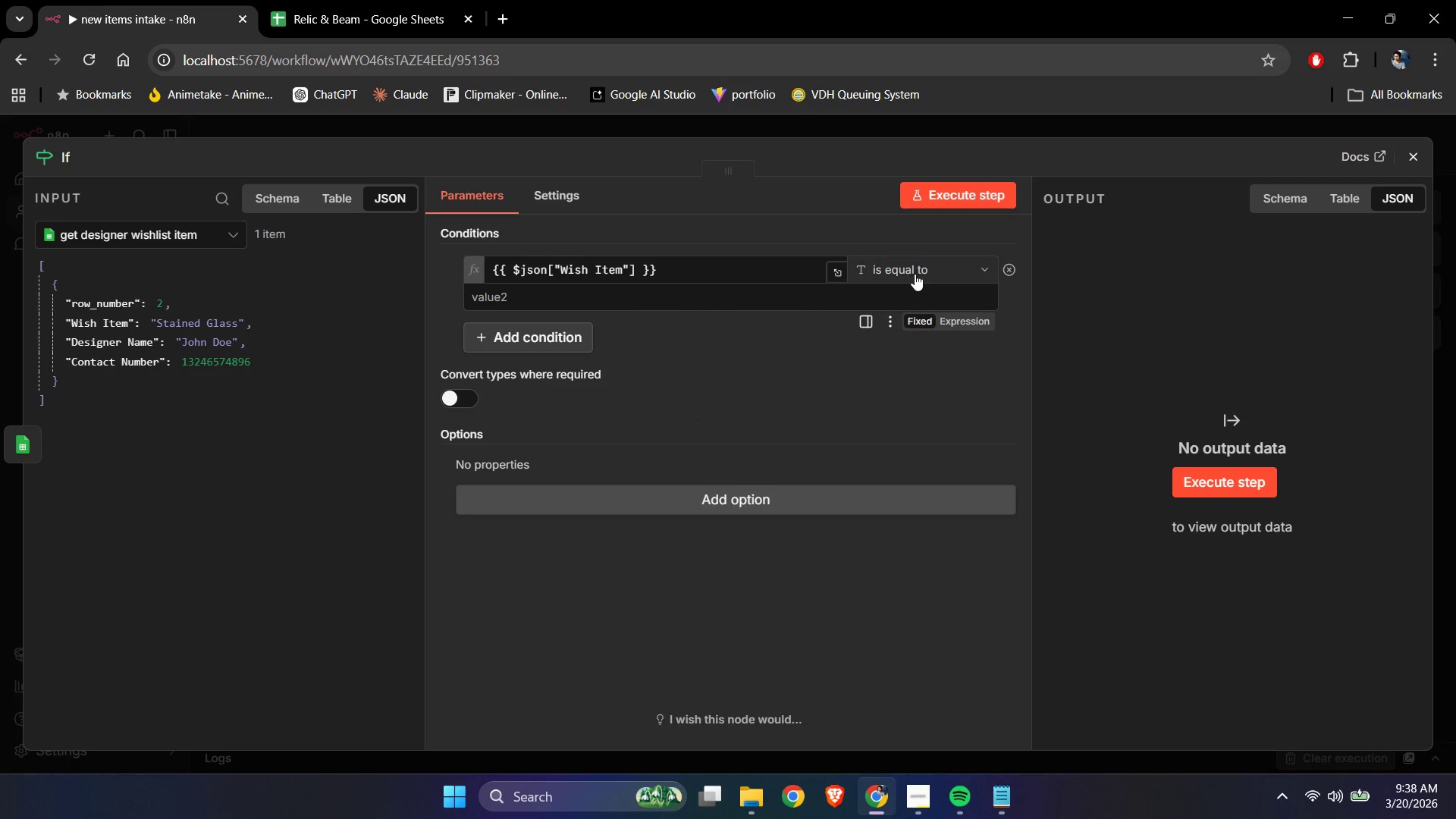 
left_click([913, 272])
 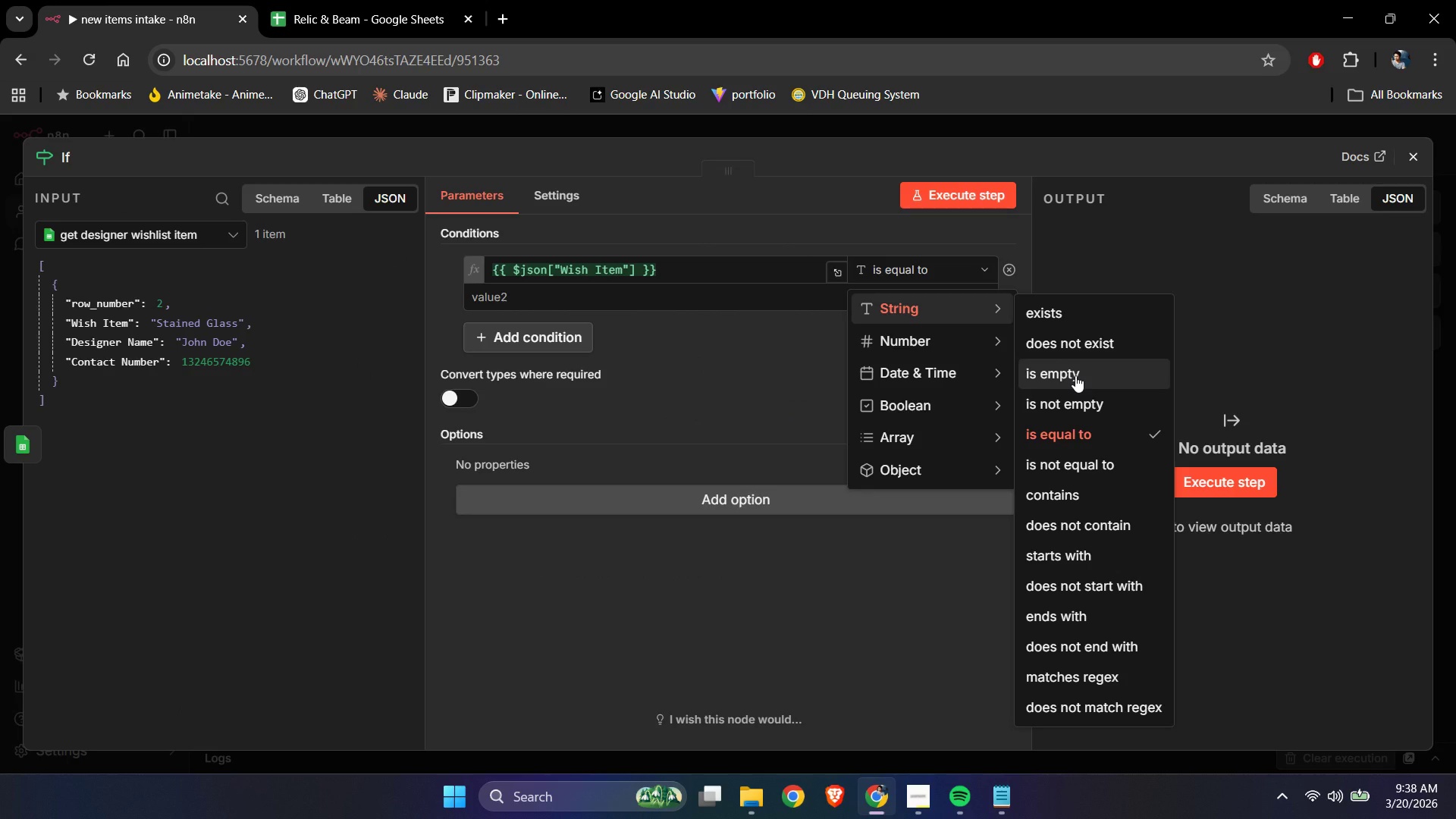 
wait(5.92)
 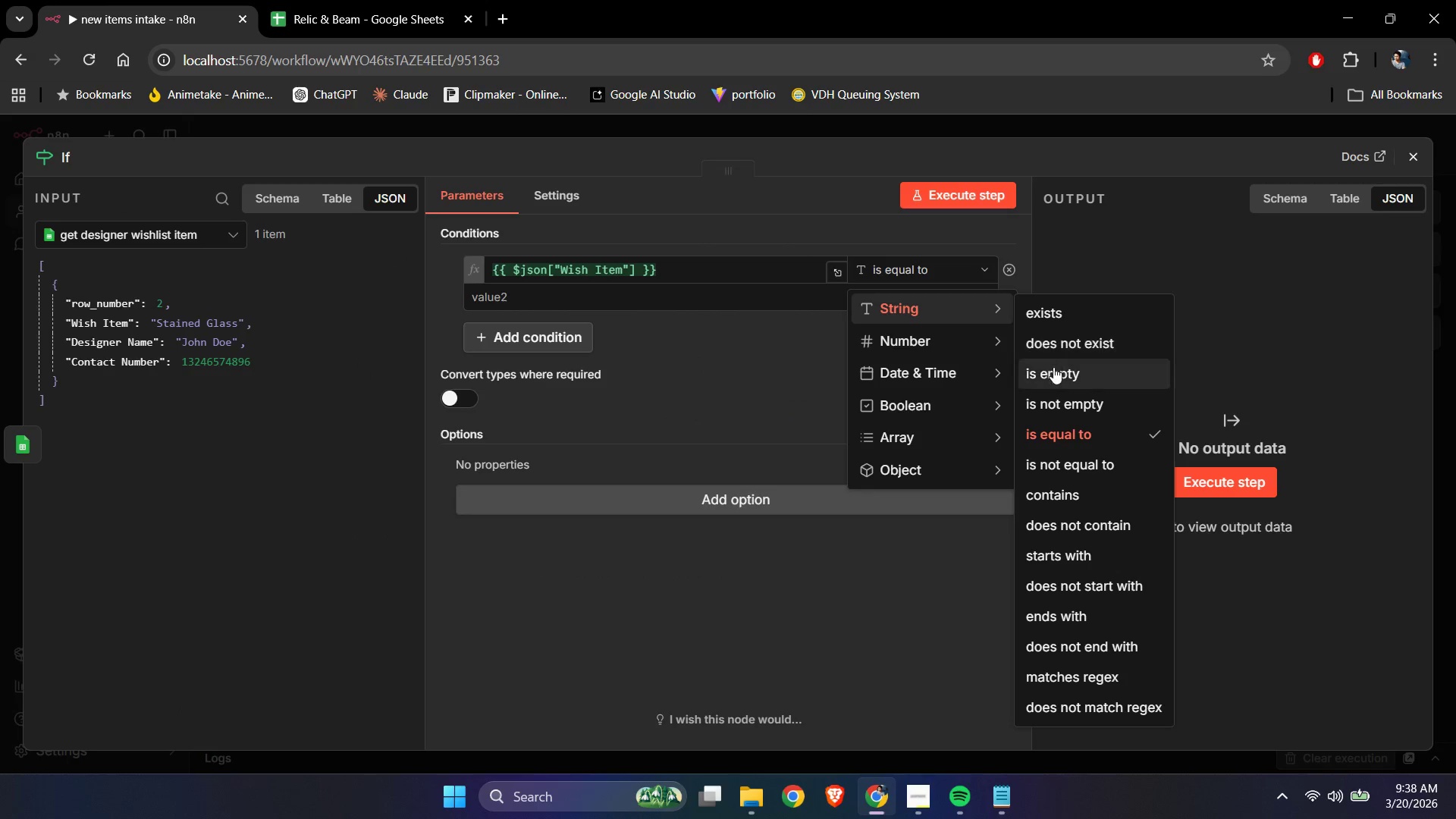 
left_click([1075, 311])
 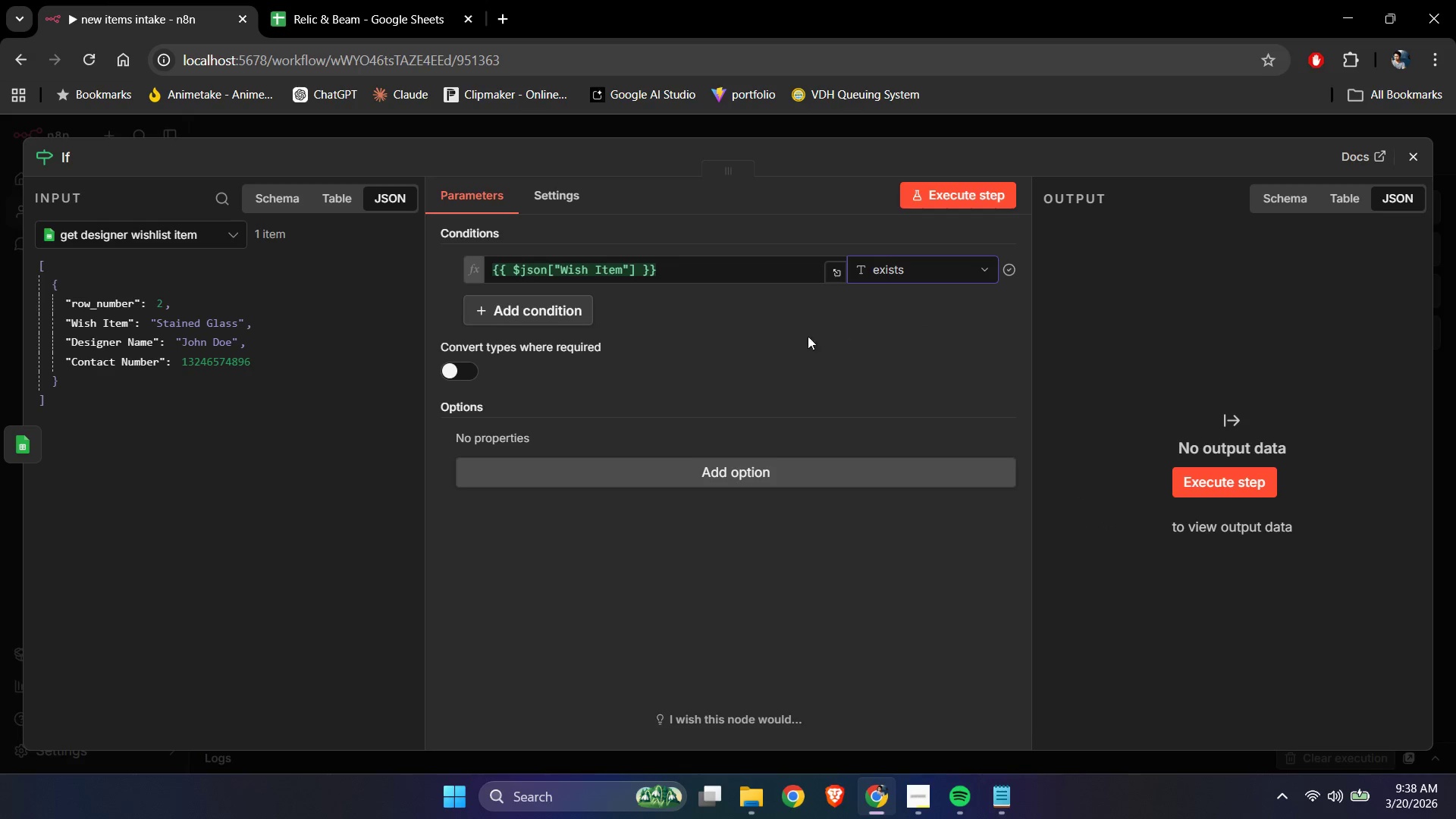 
left_click([794, 344])
 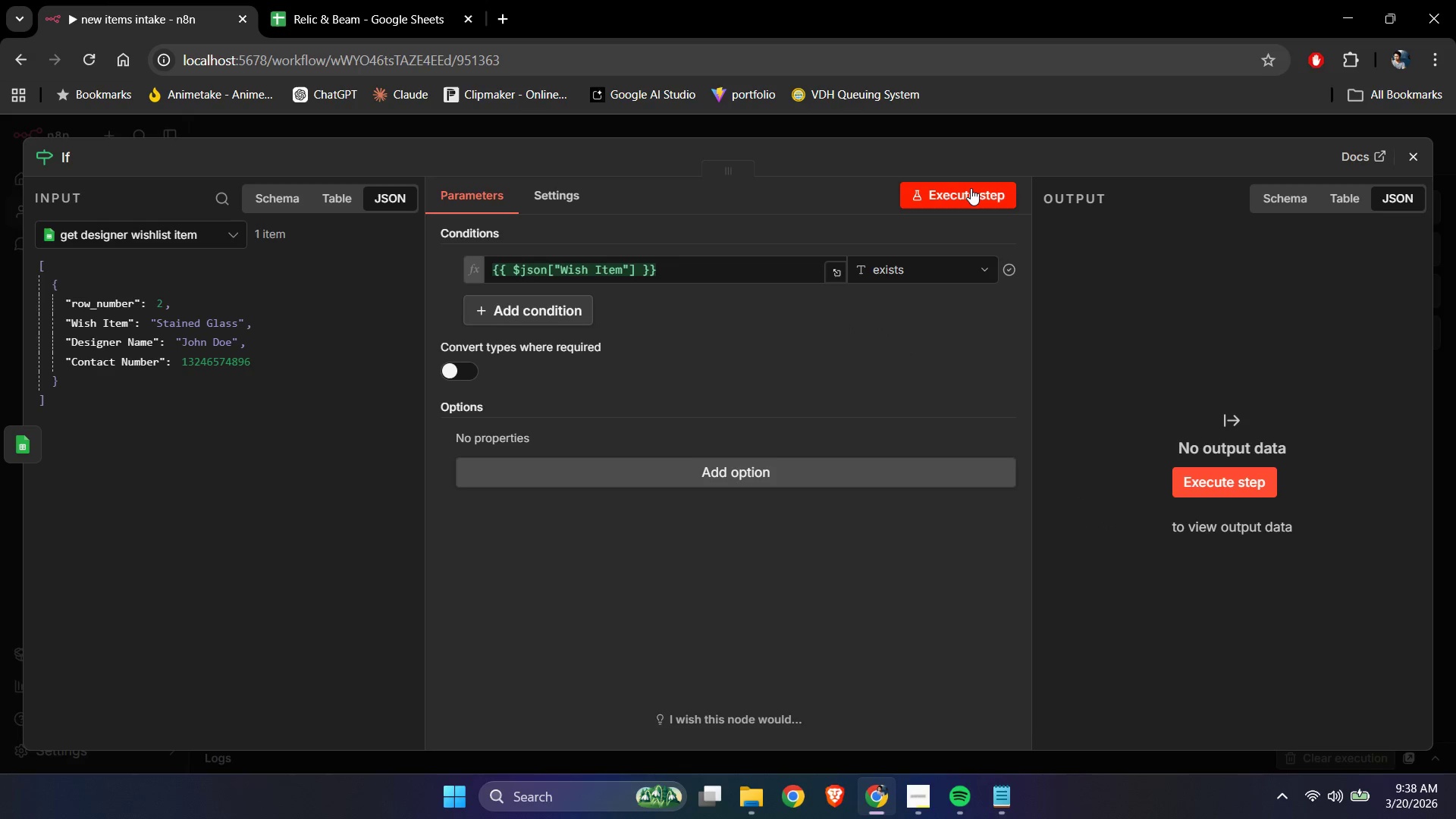 
left_click([971, 188])
 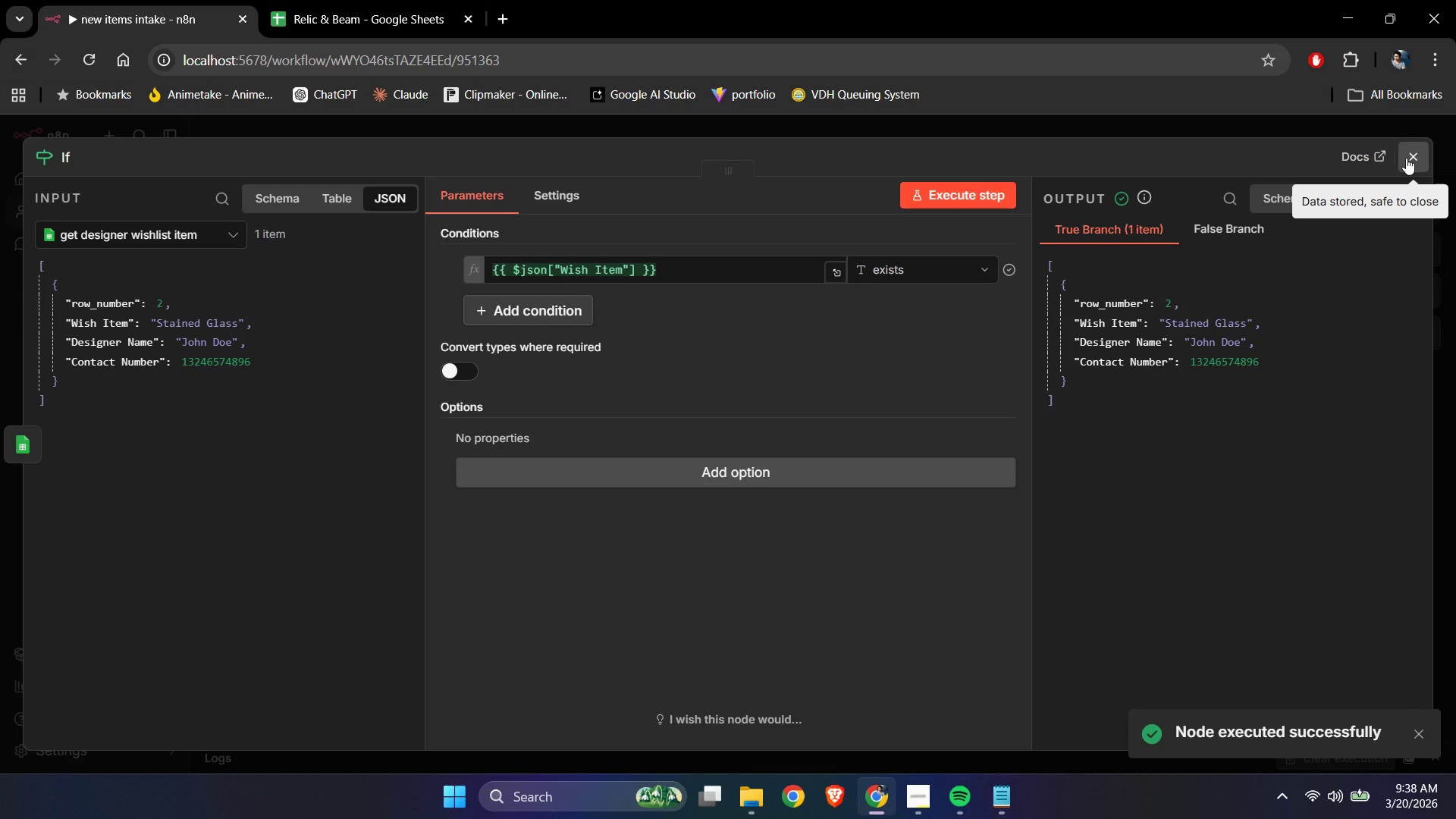 
left_click([1406, 158])
 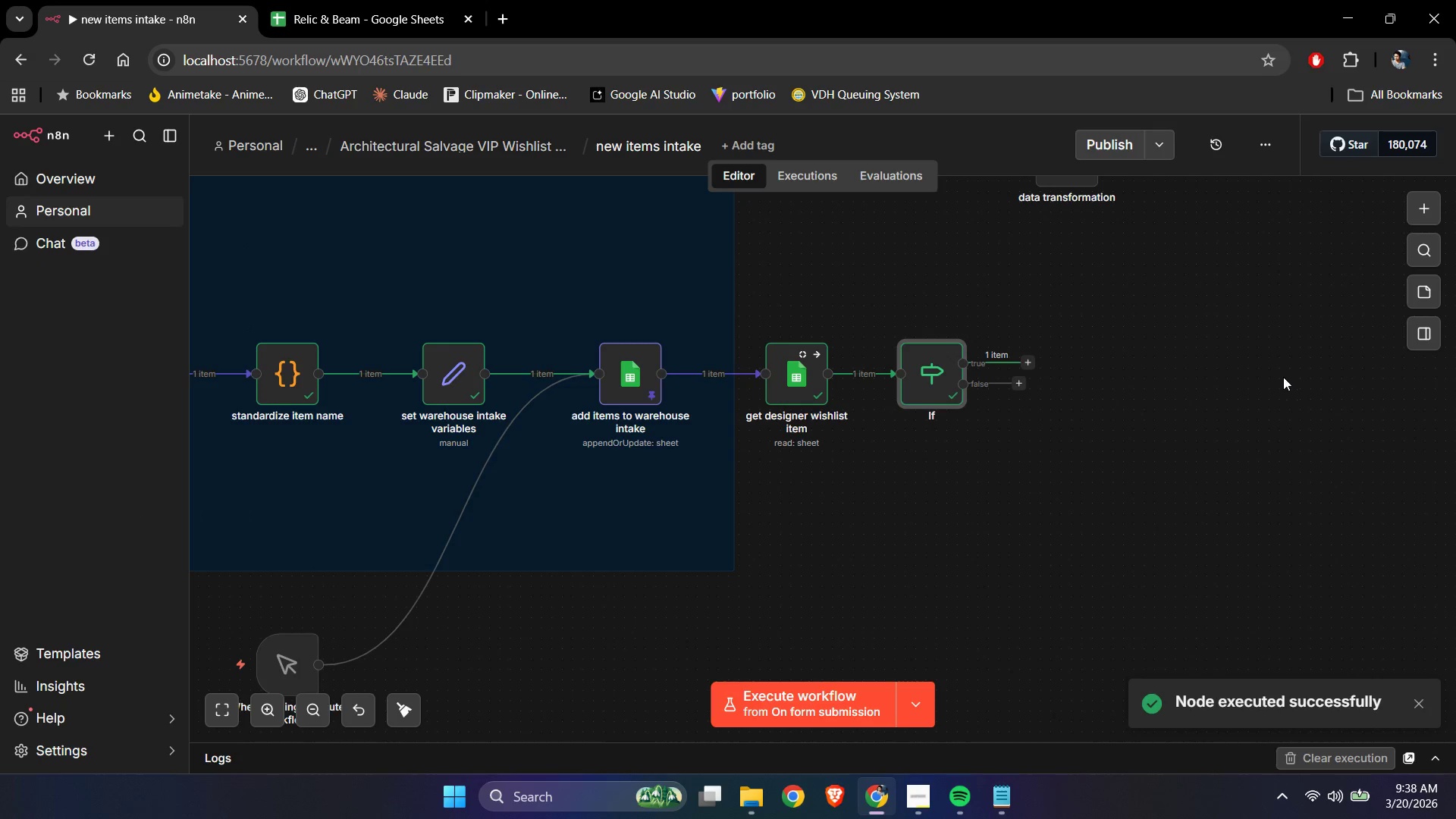 
left_click([1283, 377])
 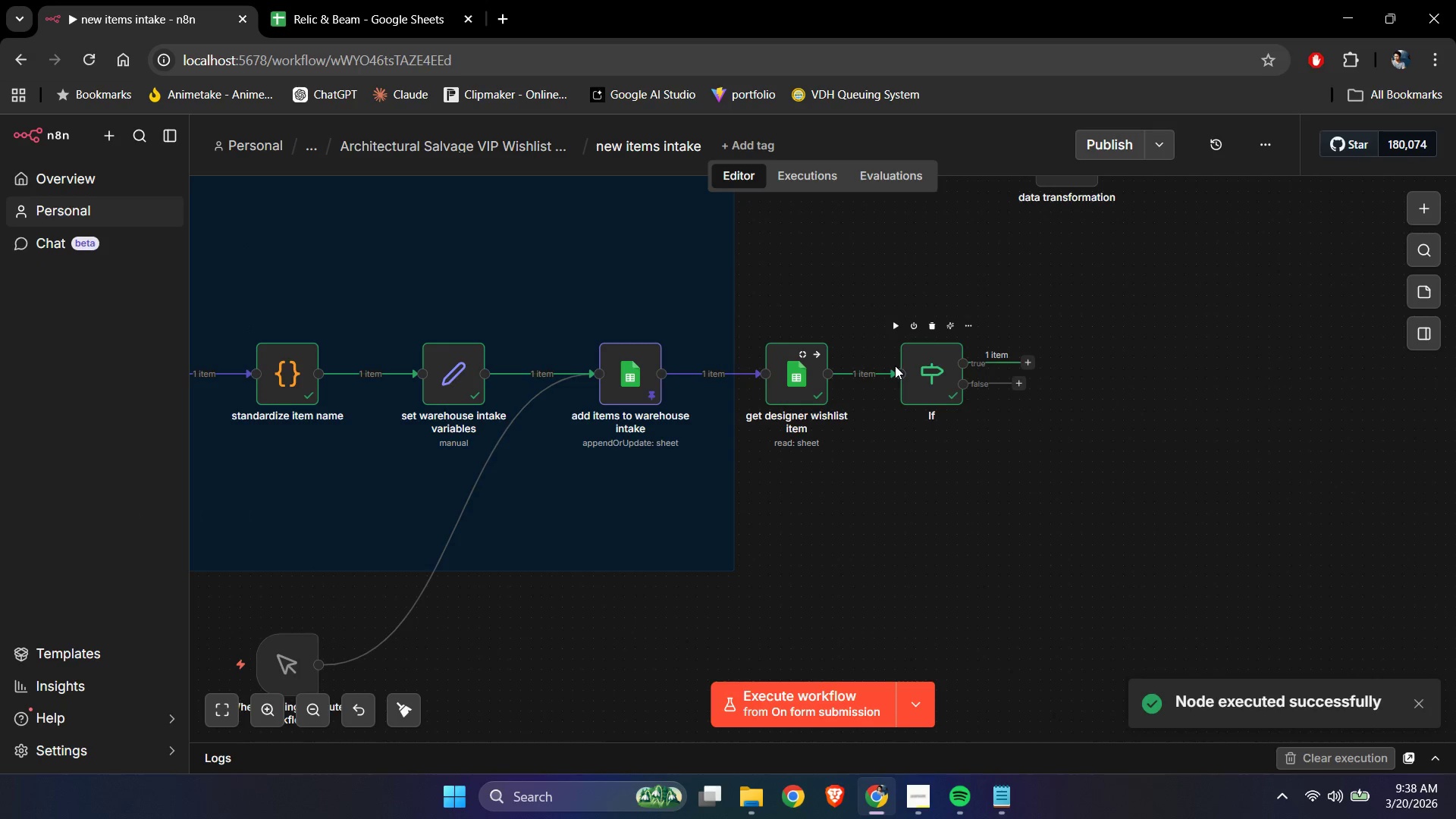 
left_click_drag(start_coordinate=[917, 375], to_coordinate=[927, 377])